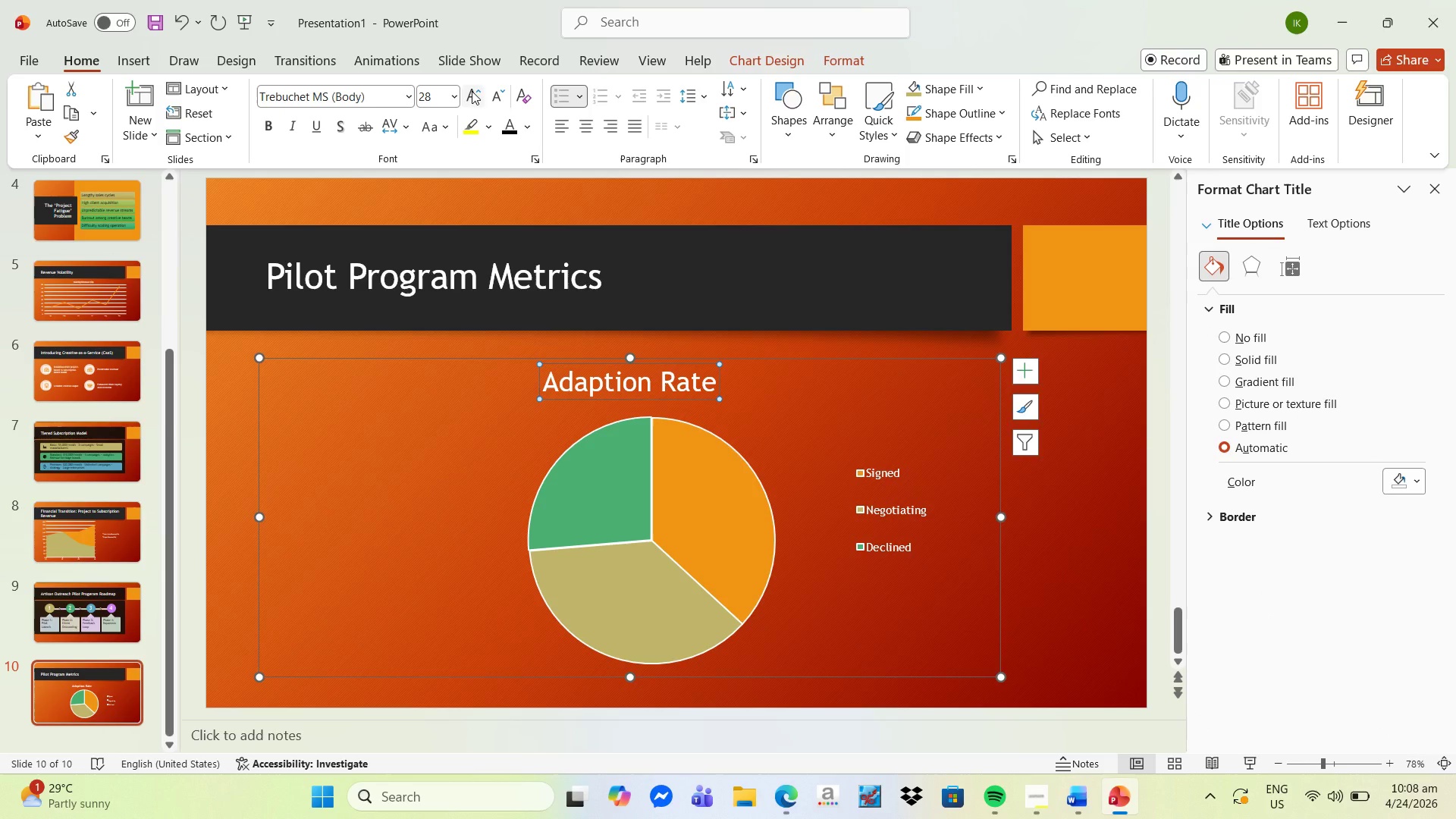 
double_click([473, 92])
 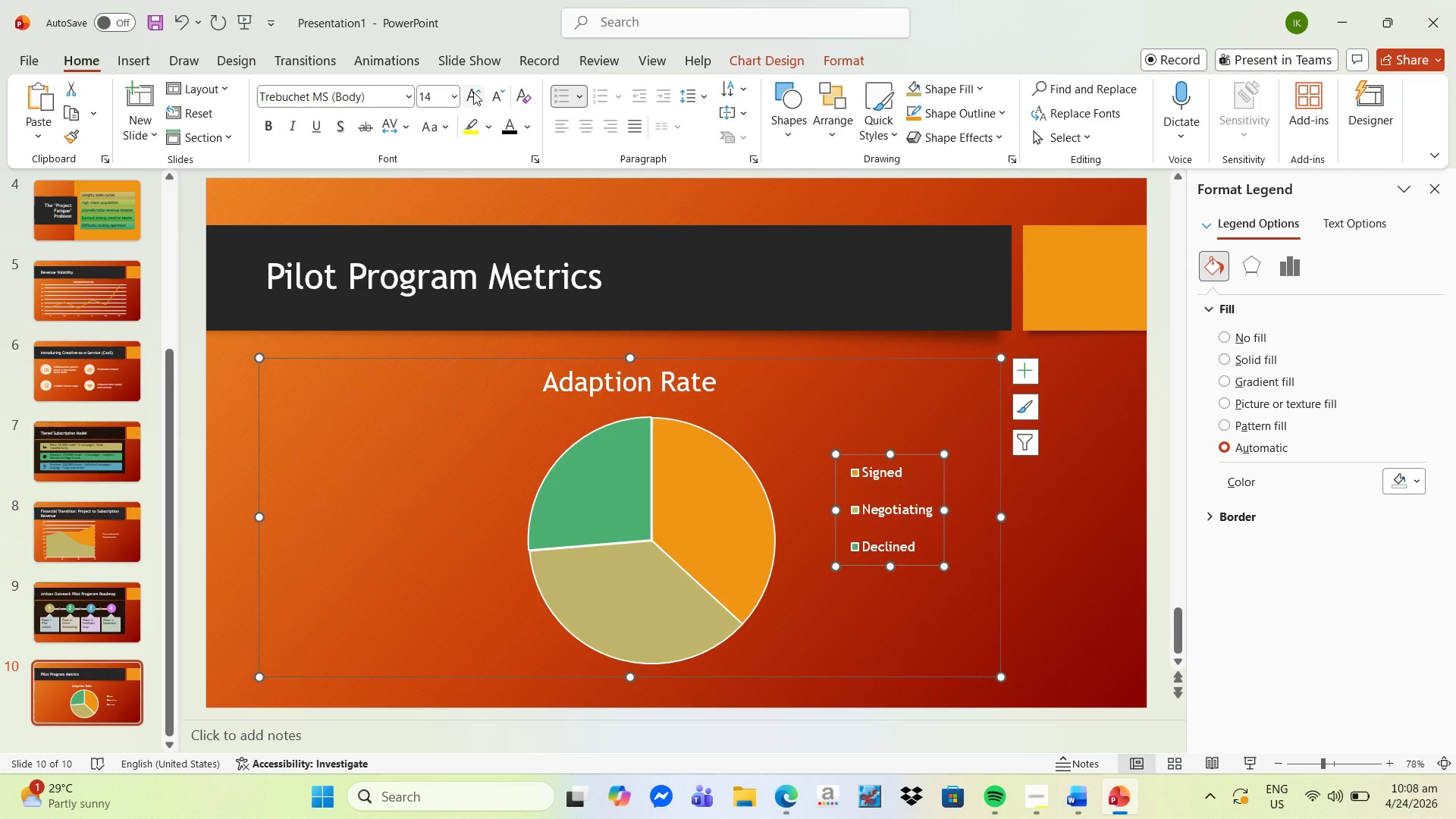 
left_click([473, 92])
 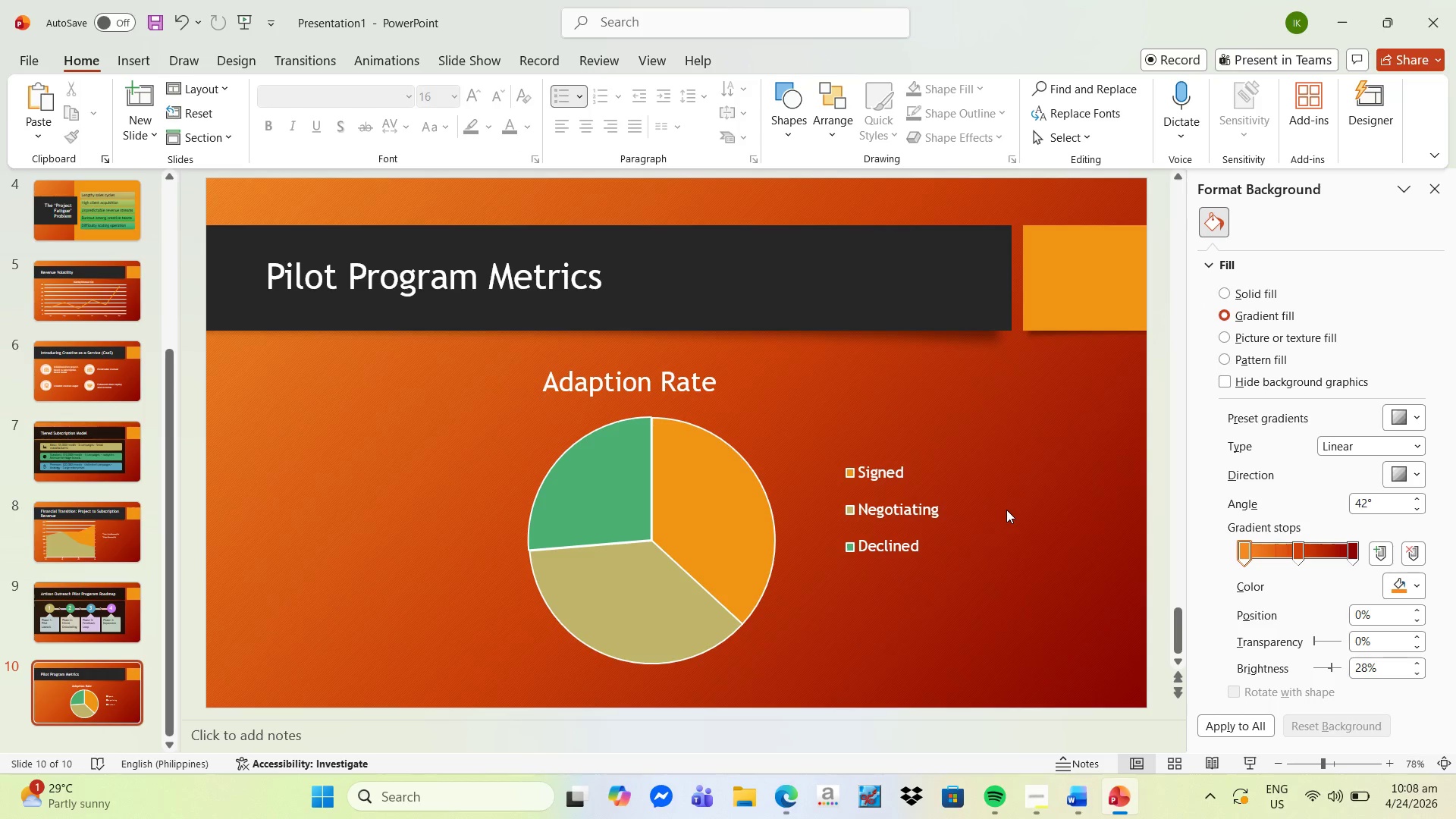 
left_click([670, 388])
 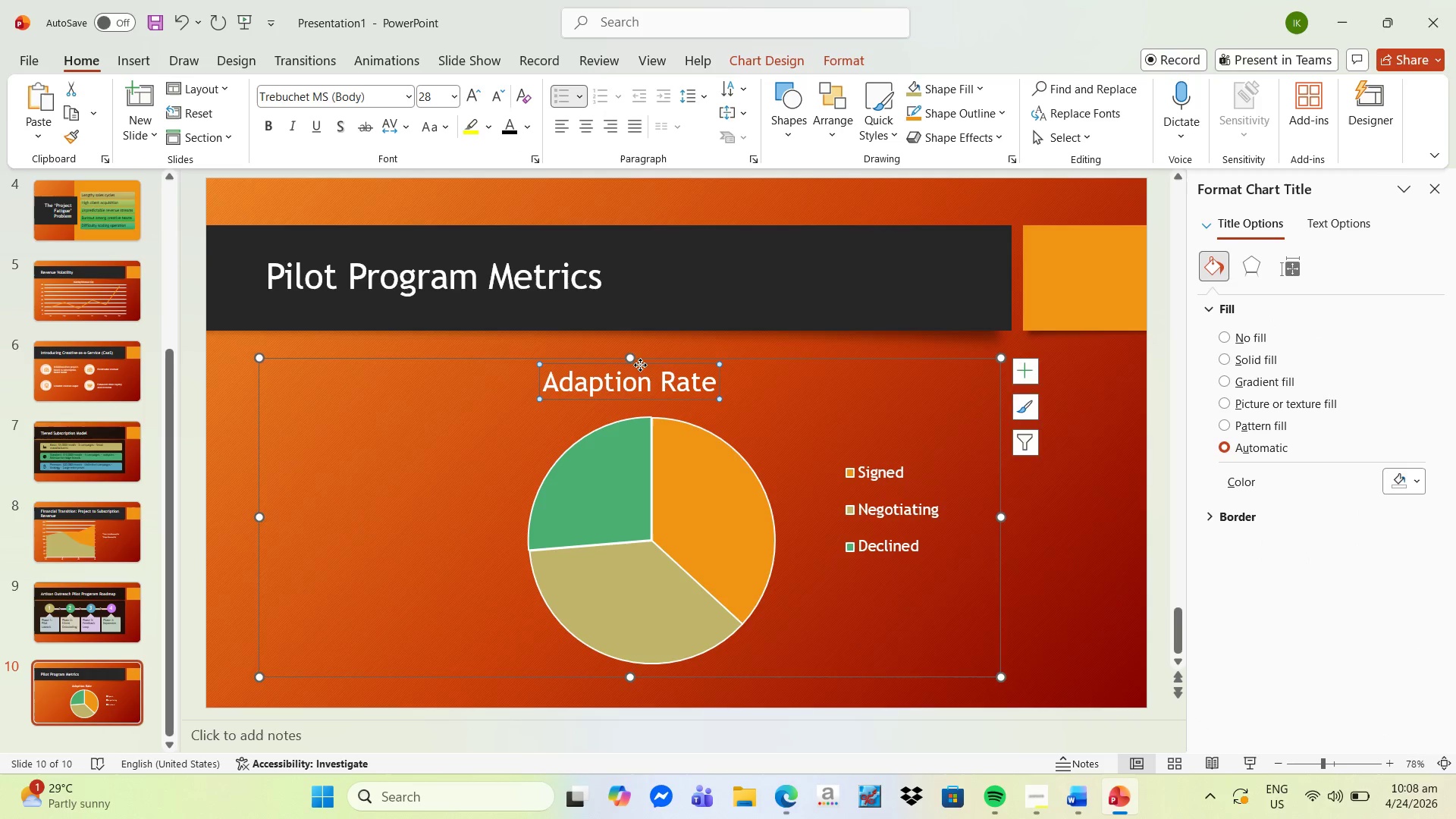 
left_click_drag(start_coordinate=[644, 362], to_coordinate=[684, 362])
 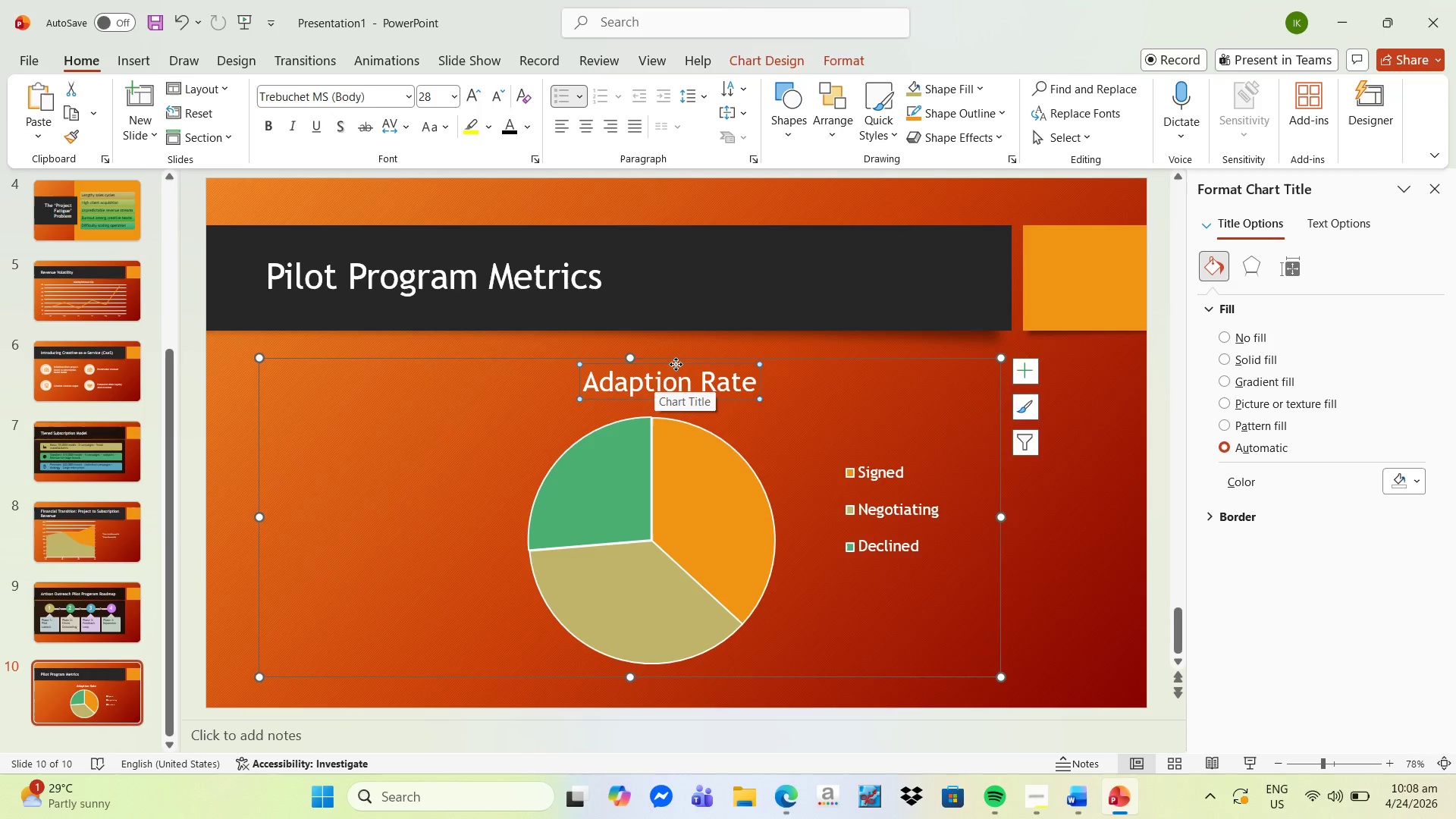 
left_click_drag(start_coordinate=[674, 362], to_coordinate=[645, 369])
 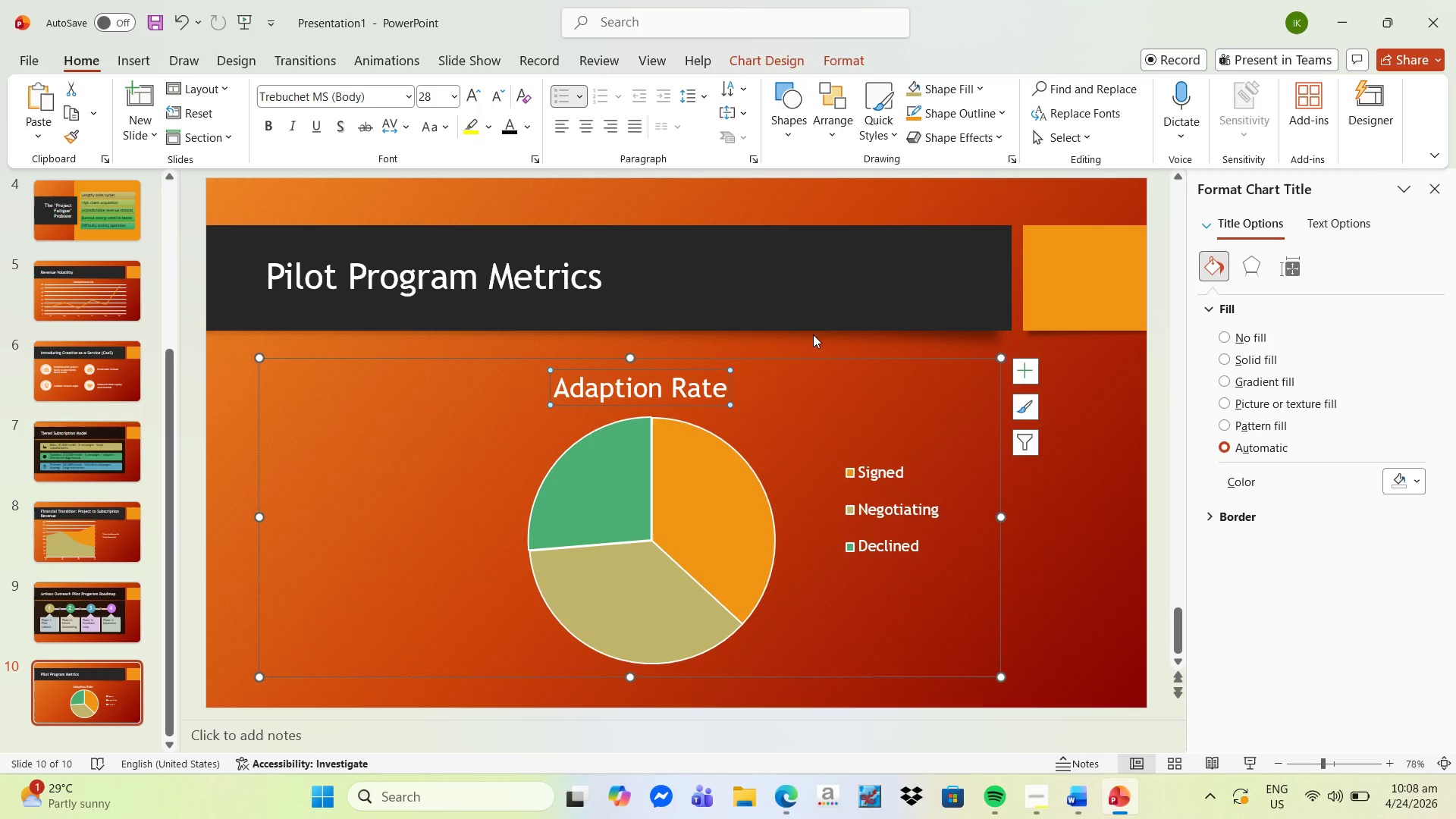 
left_click([1120, 414])
 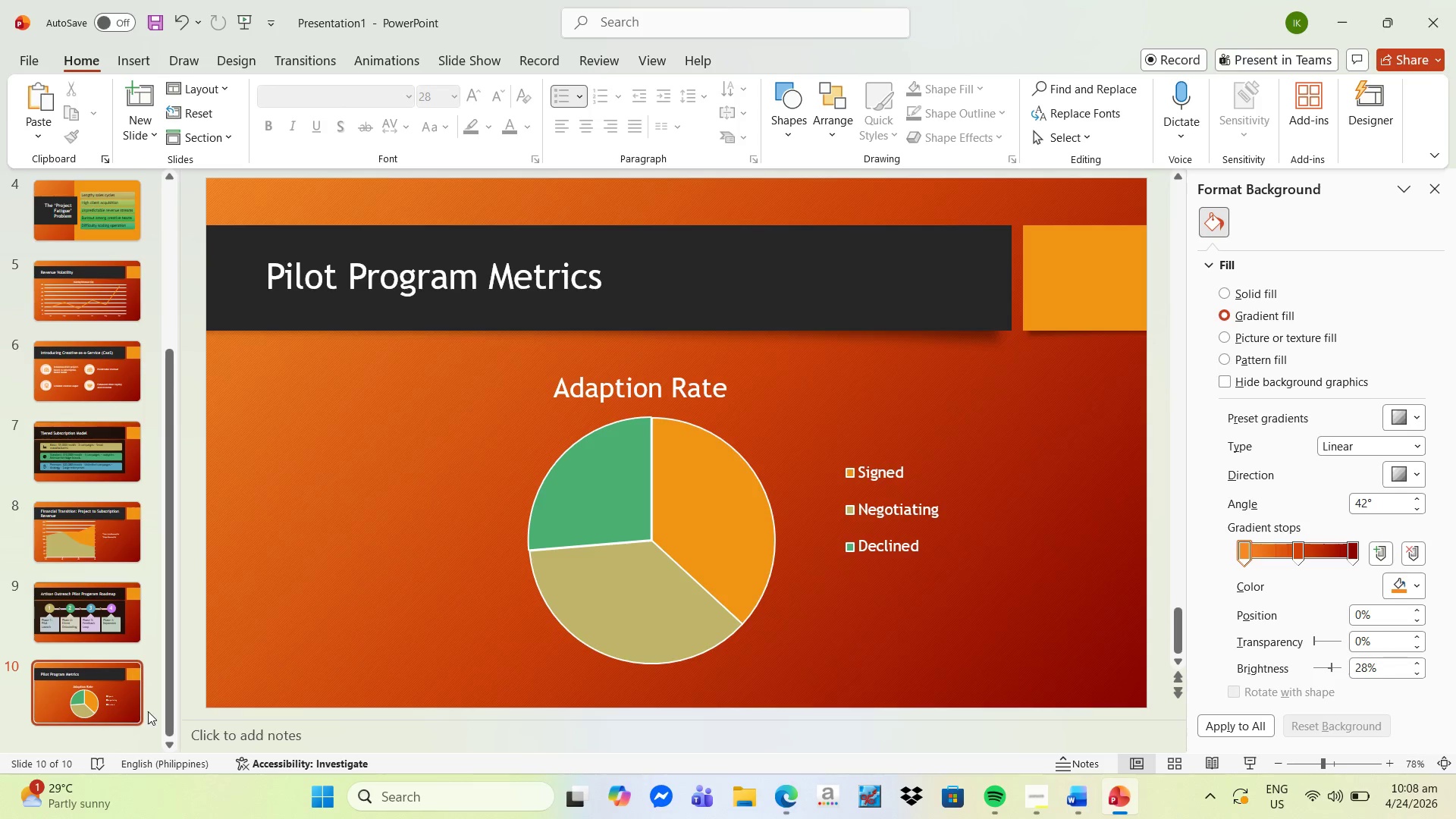 
left_click([48, 697])
 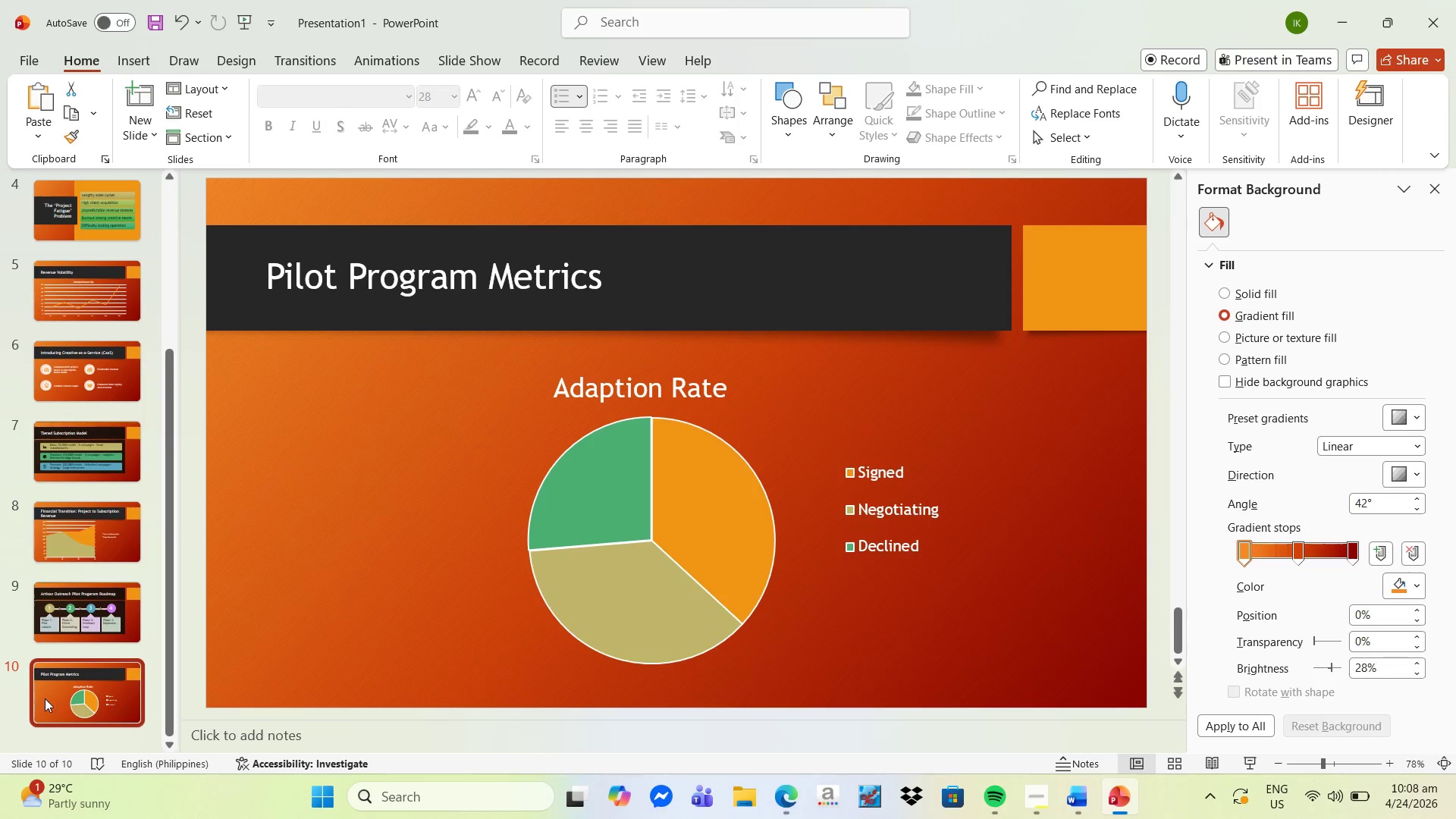 
right_click([45, 698])
 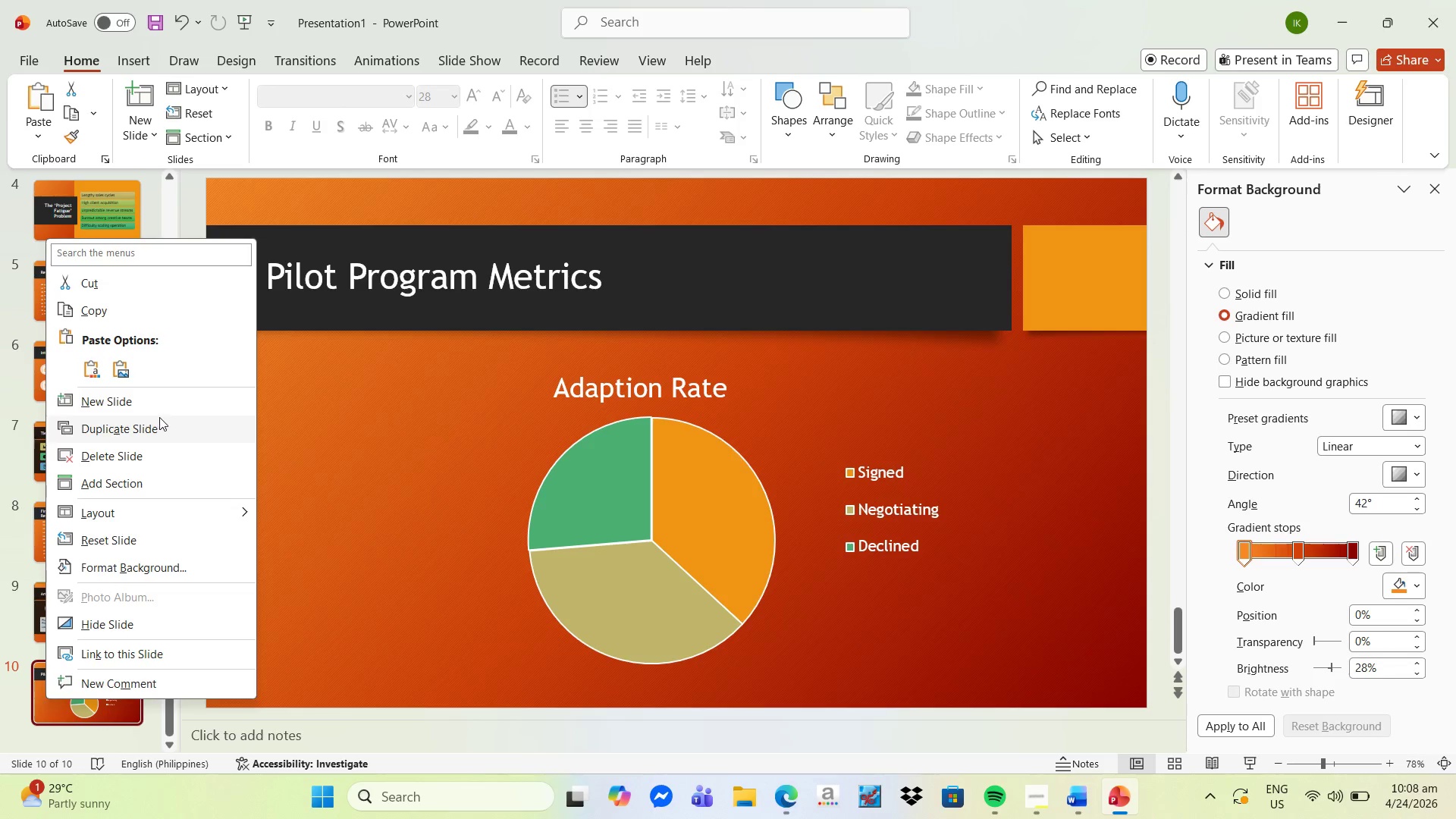 
mouse_move([158, 412])
 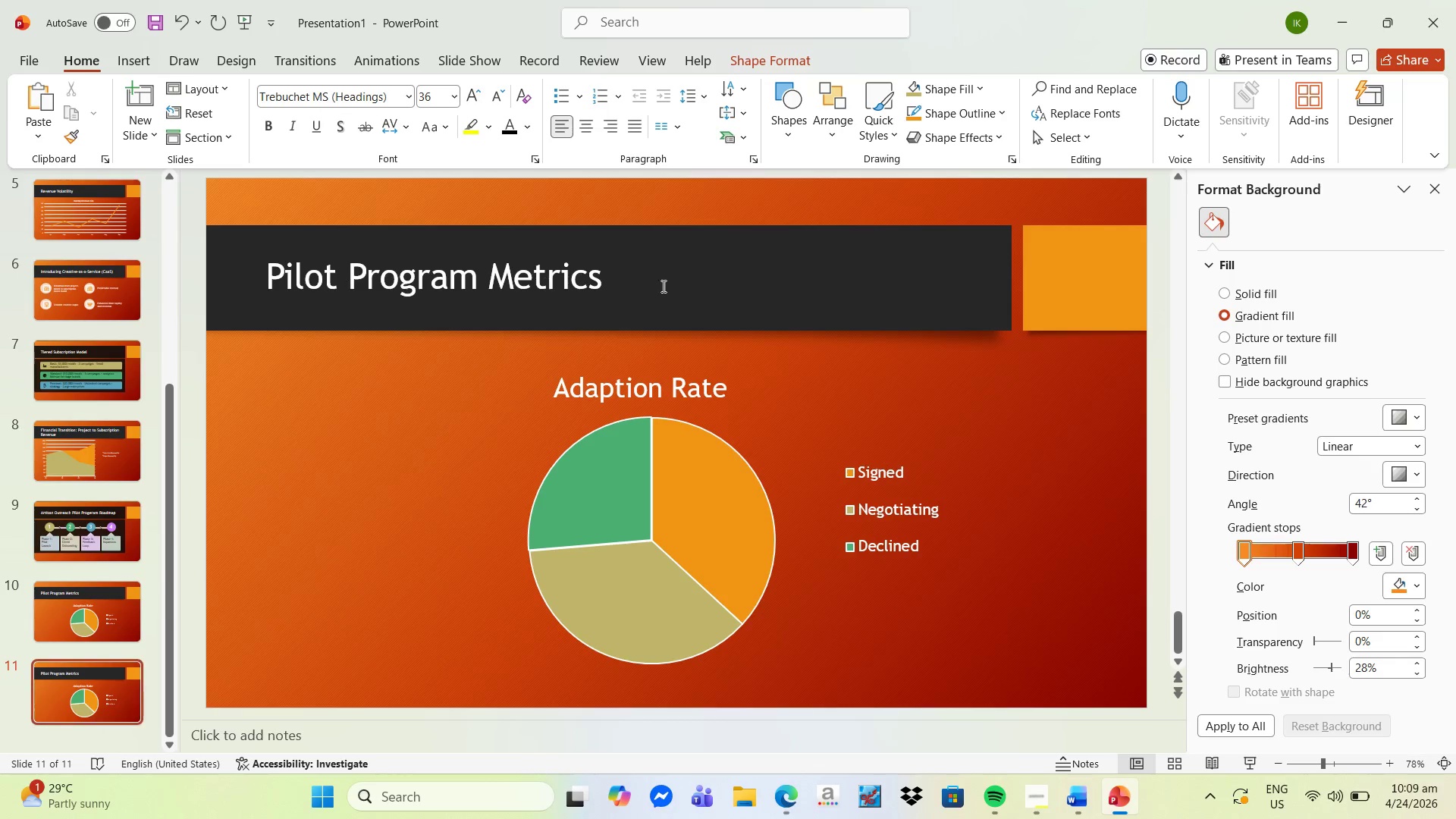 
left_click_drag(start_coordinate=[678, 287], to_coordinate=[265, 277])
 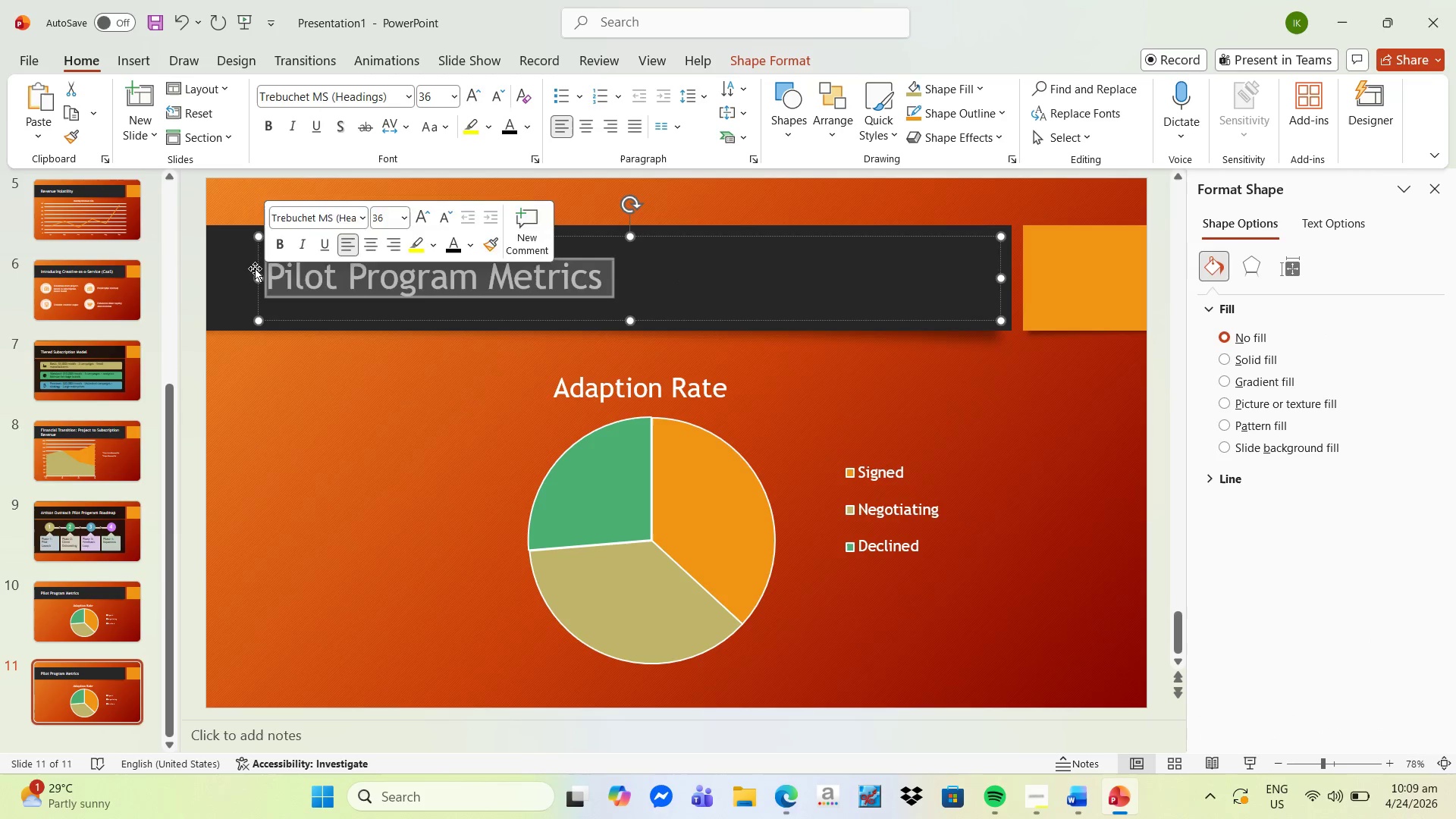 
type(Risk Mitigation STrategy)
key(Backspace)
key(Backspace)
key(Backspace)
key(Backspace)
key(Backspace)
key(Backspace)
key(Backspace)
type(trategy)
 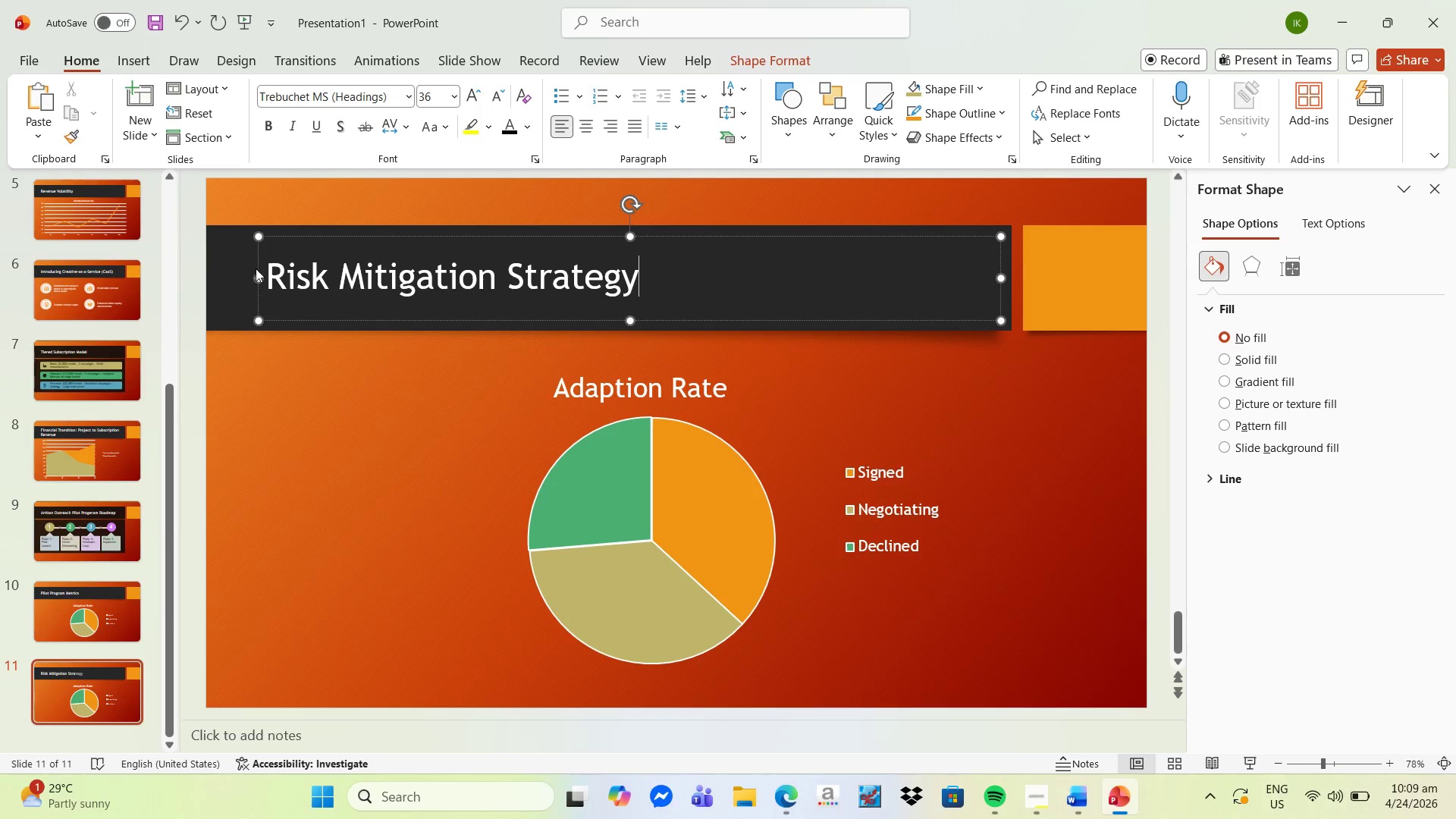 
left_click([1128, 444])
 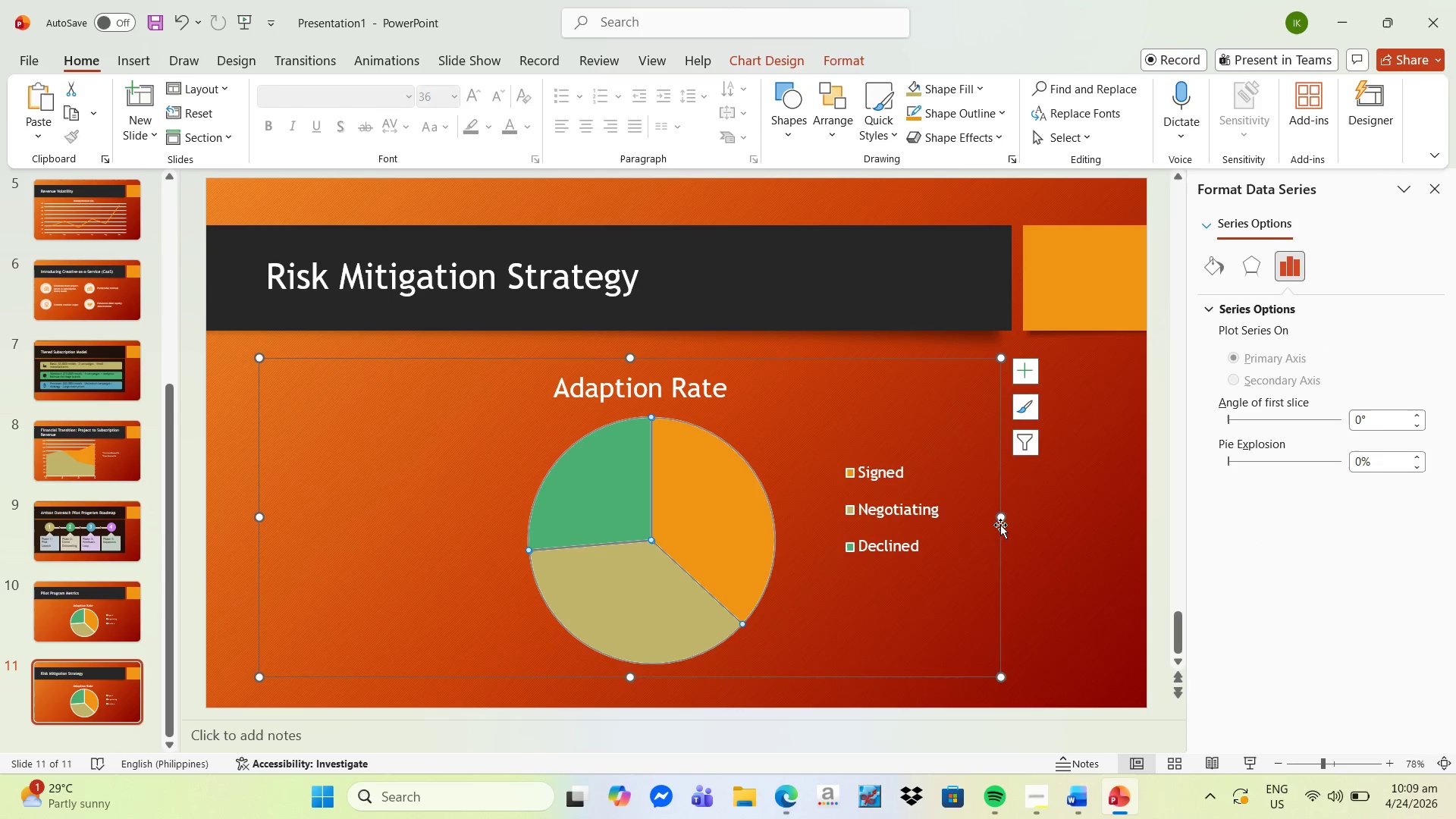 
right_click([1000, 515])
 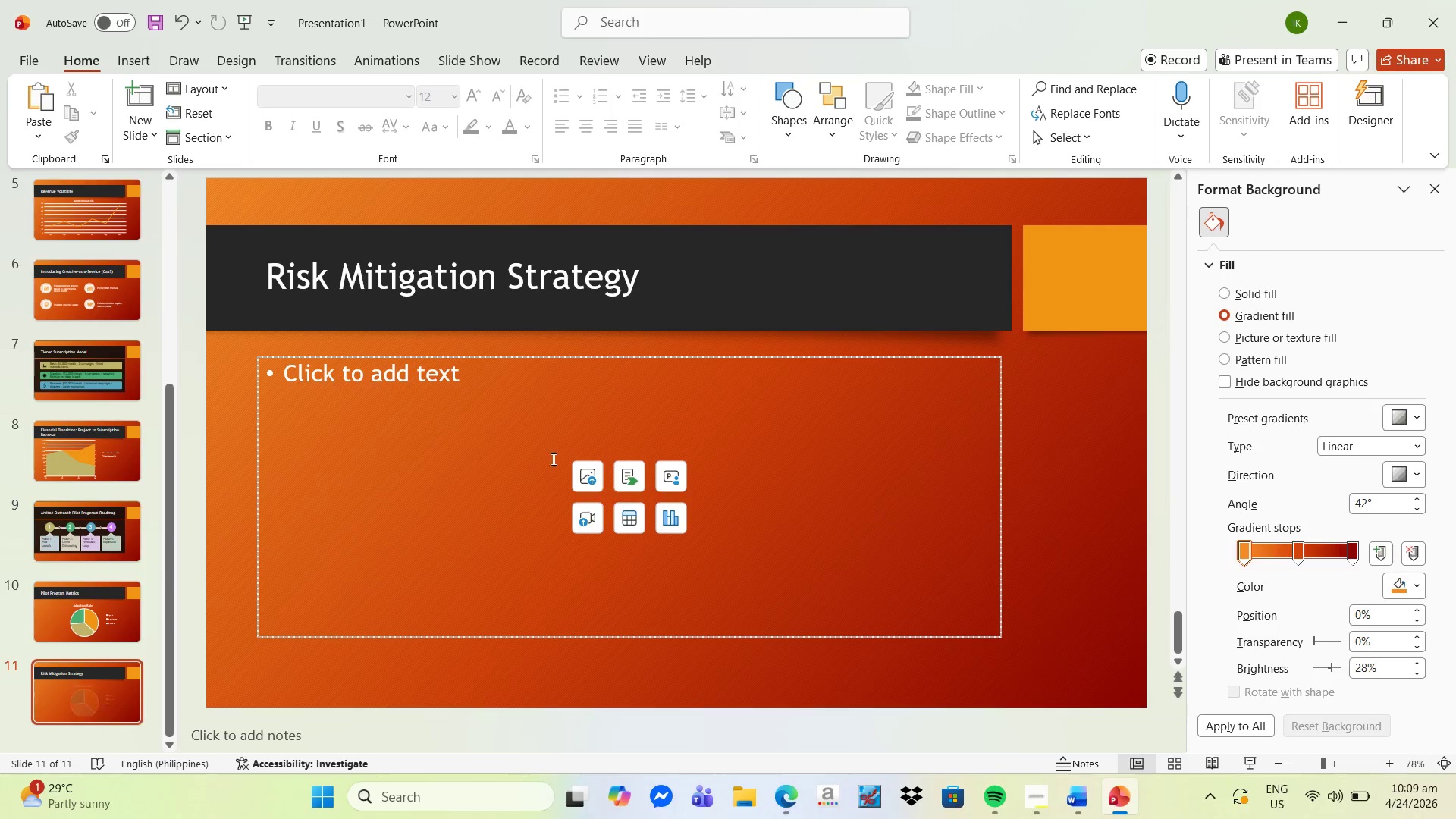 
wait(5.88)
 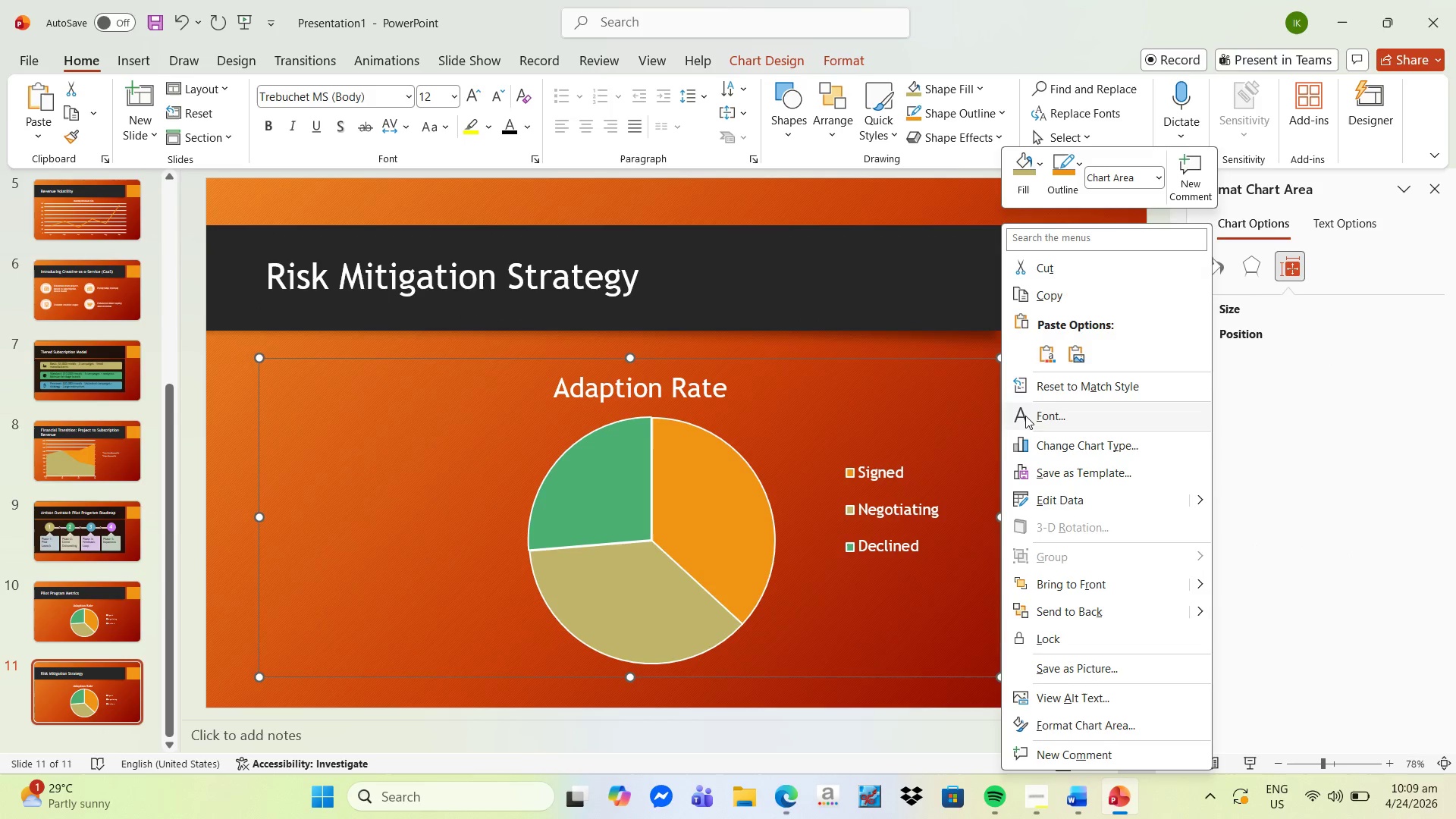 
left_click([419, 388])
 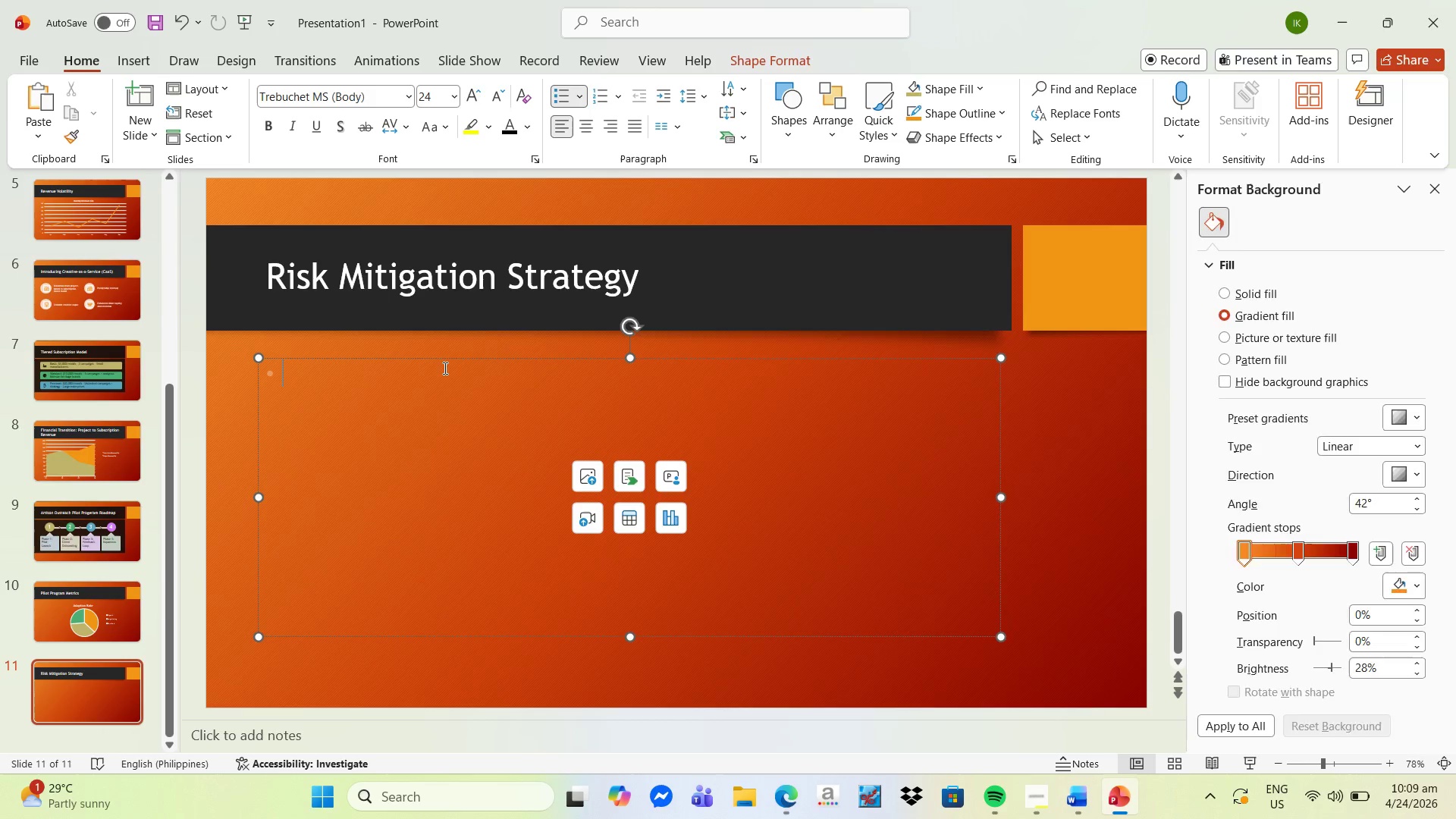 
type(Gradual transition to subsrc)
key(Backspace)
key(Backspace)
type(cription model)
 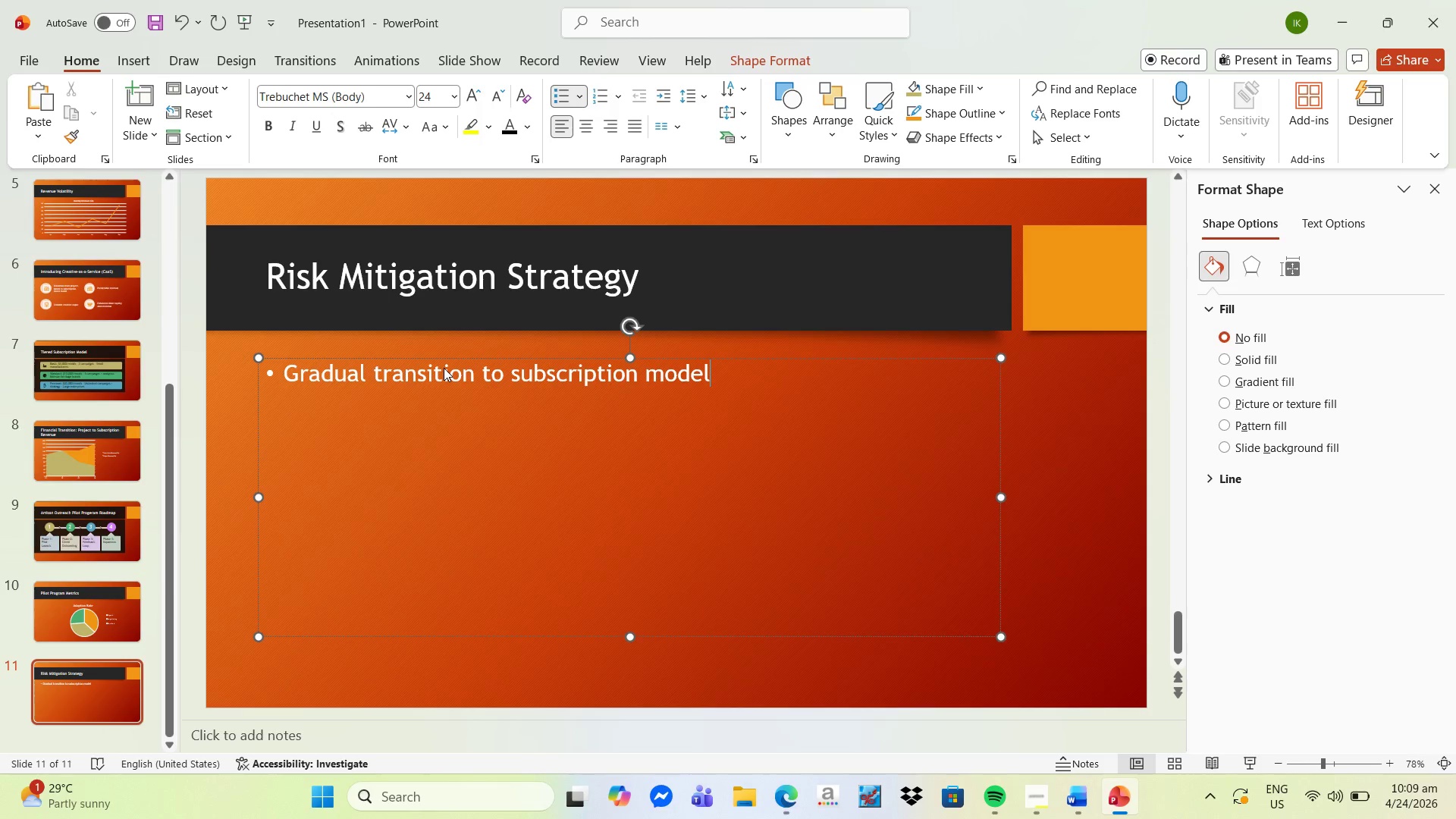 
key(Enter)
 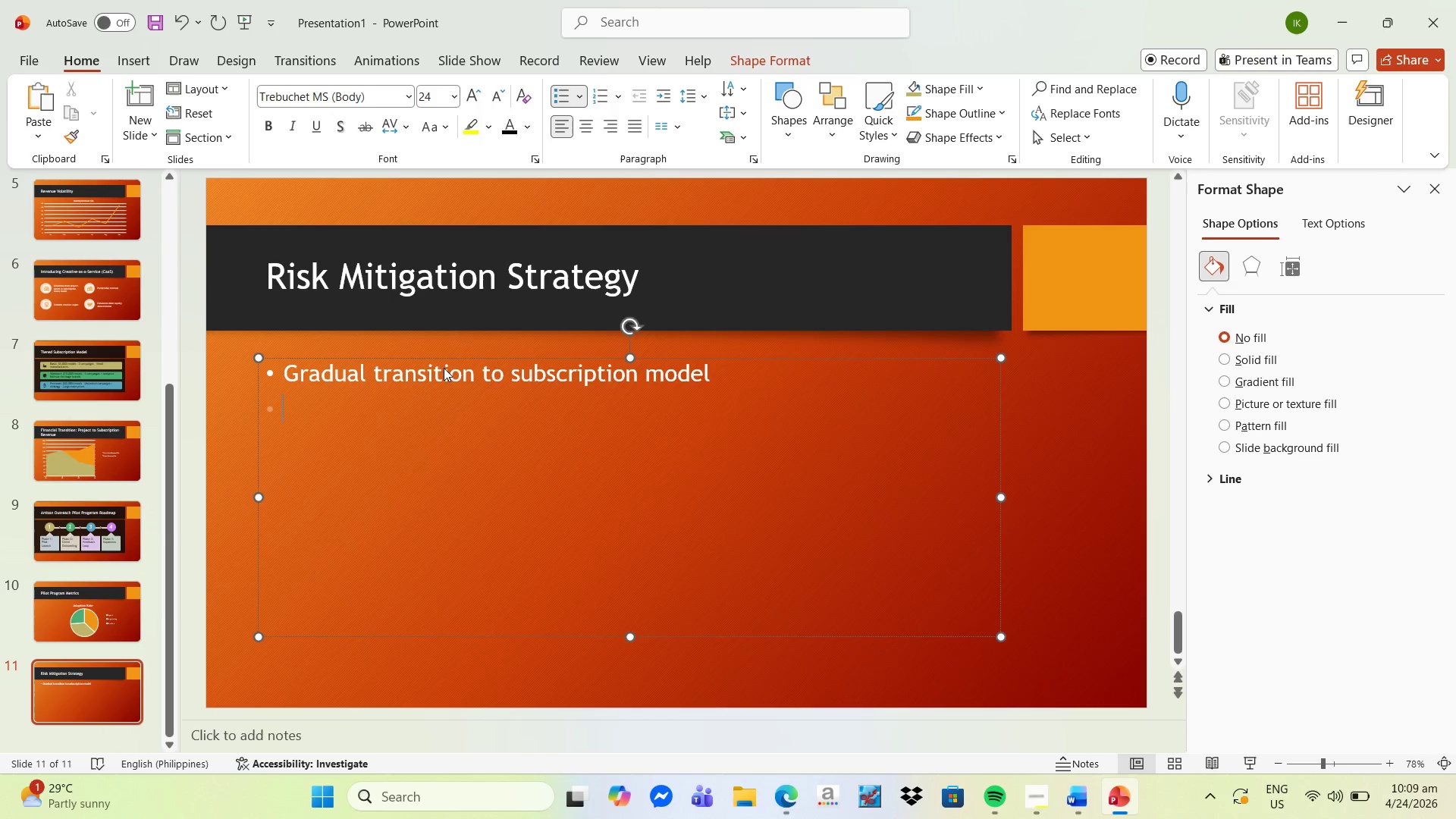 
type(Client education and onboarding support)
 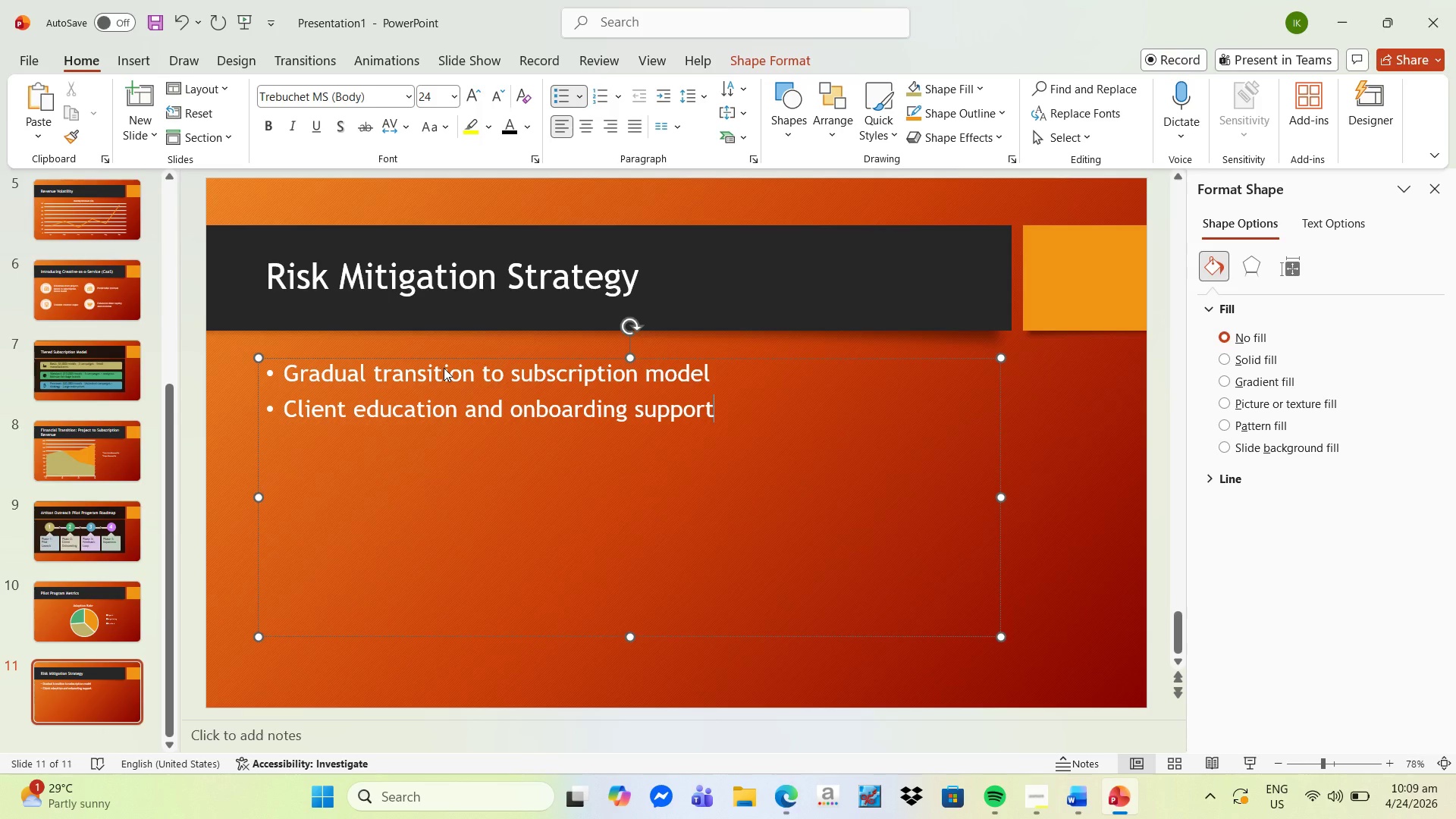 
key(Enter)
 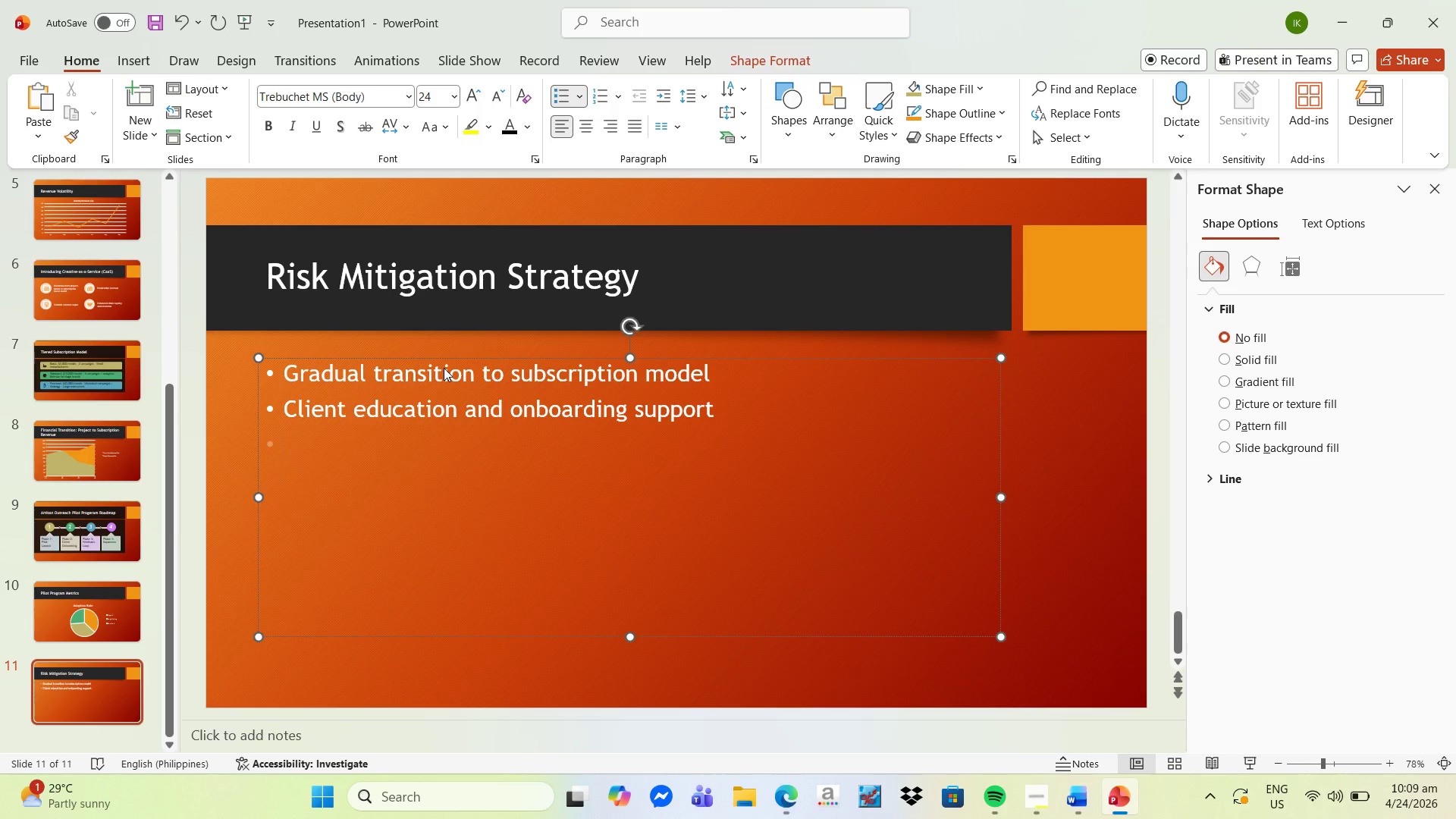 
type(Fia)
key(Backspace)
type(nancial buffer to manage revenue shifts)
 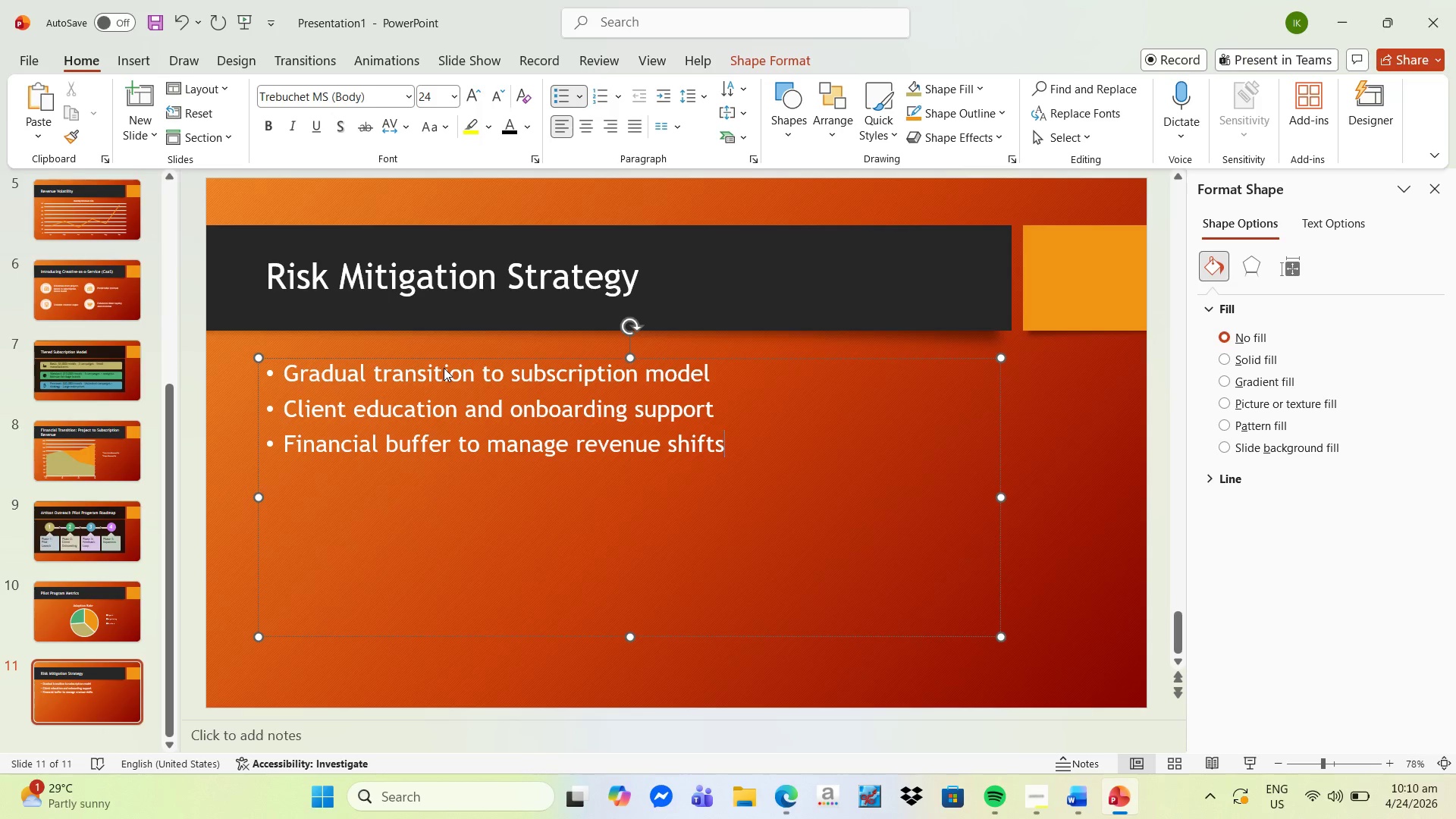 
key(Enter)
 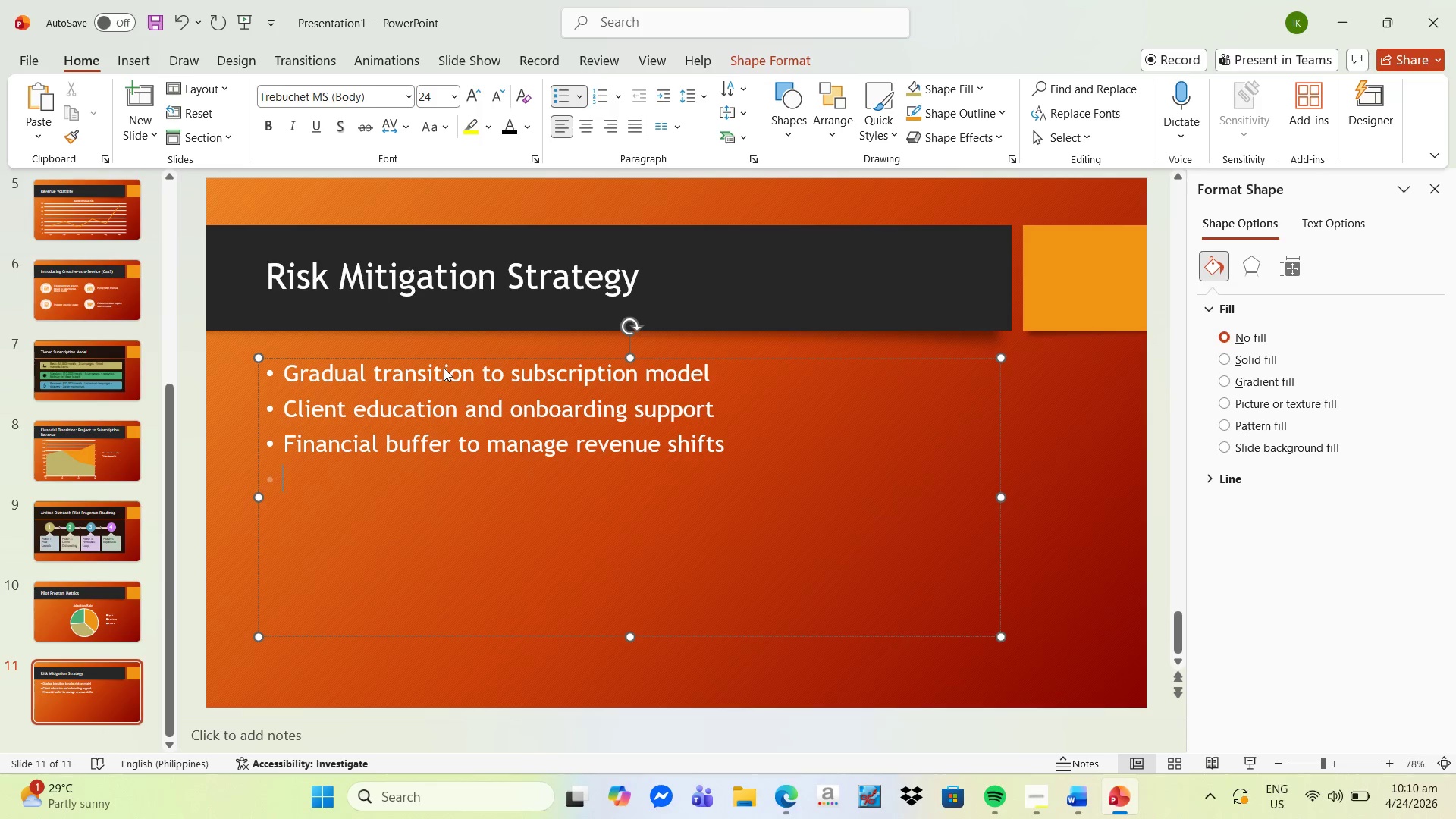 
type(COnitnuous )
key(Backspace)
key(Backspace)
key(Backspace)
key(Backspace)
key(Backspace)
key(Backspace)
key(Backspace)
key(Backspace)
type(tinuous performance monitoring)
 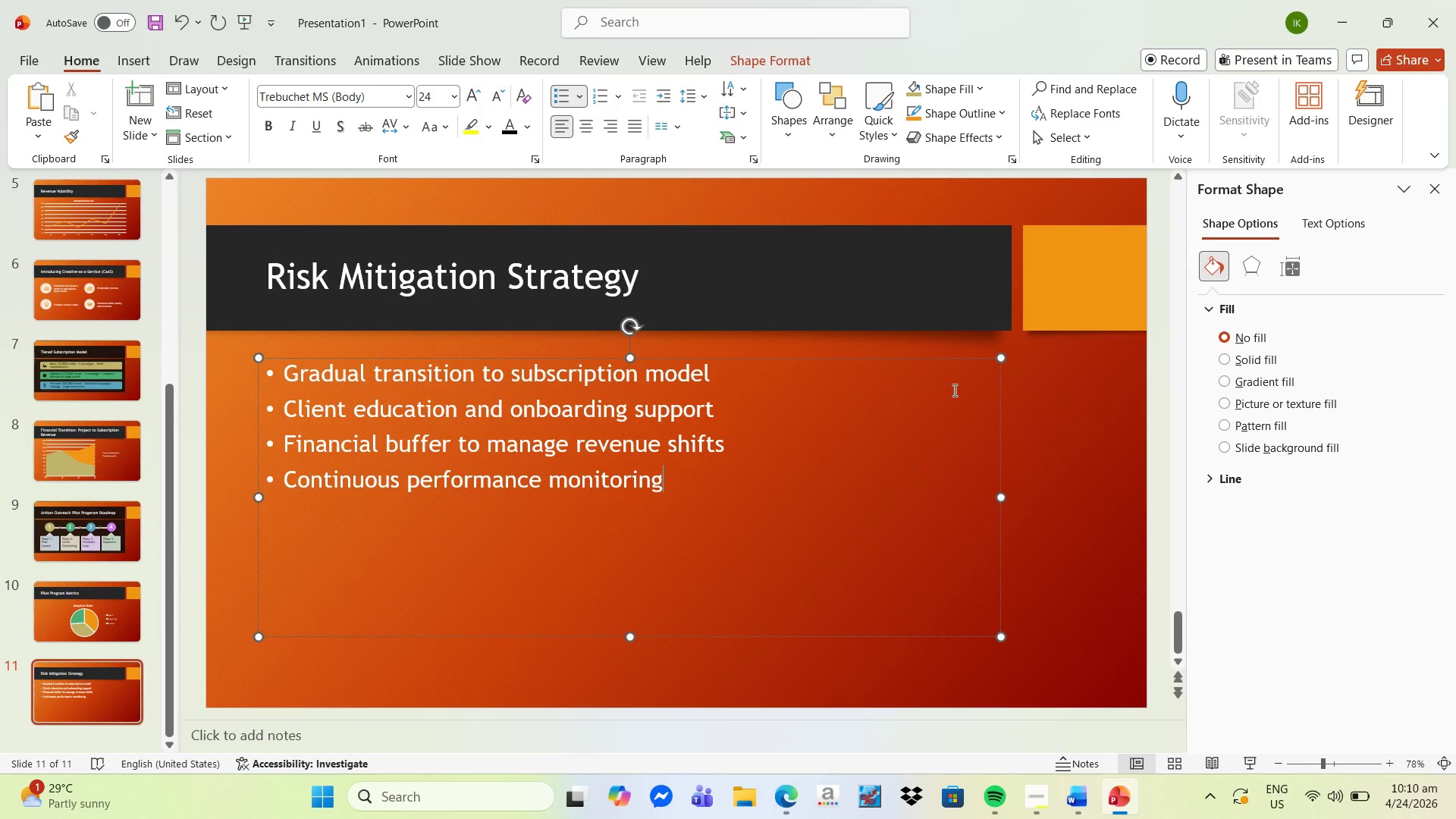 
left_click([1097, 422])
 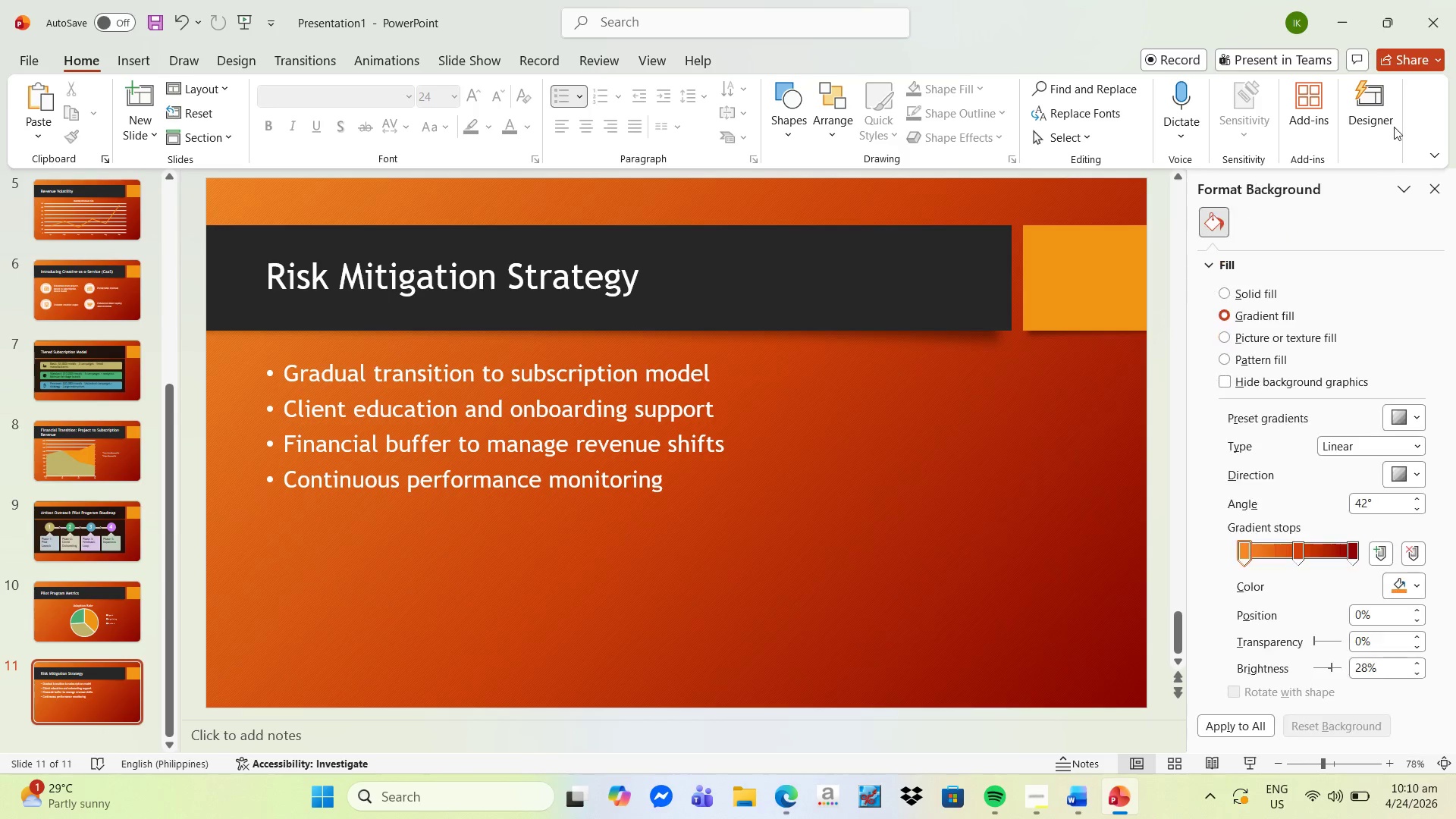 
left_click([1360, 117])
 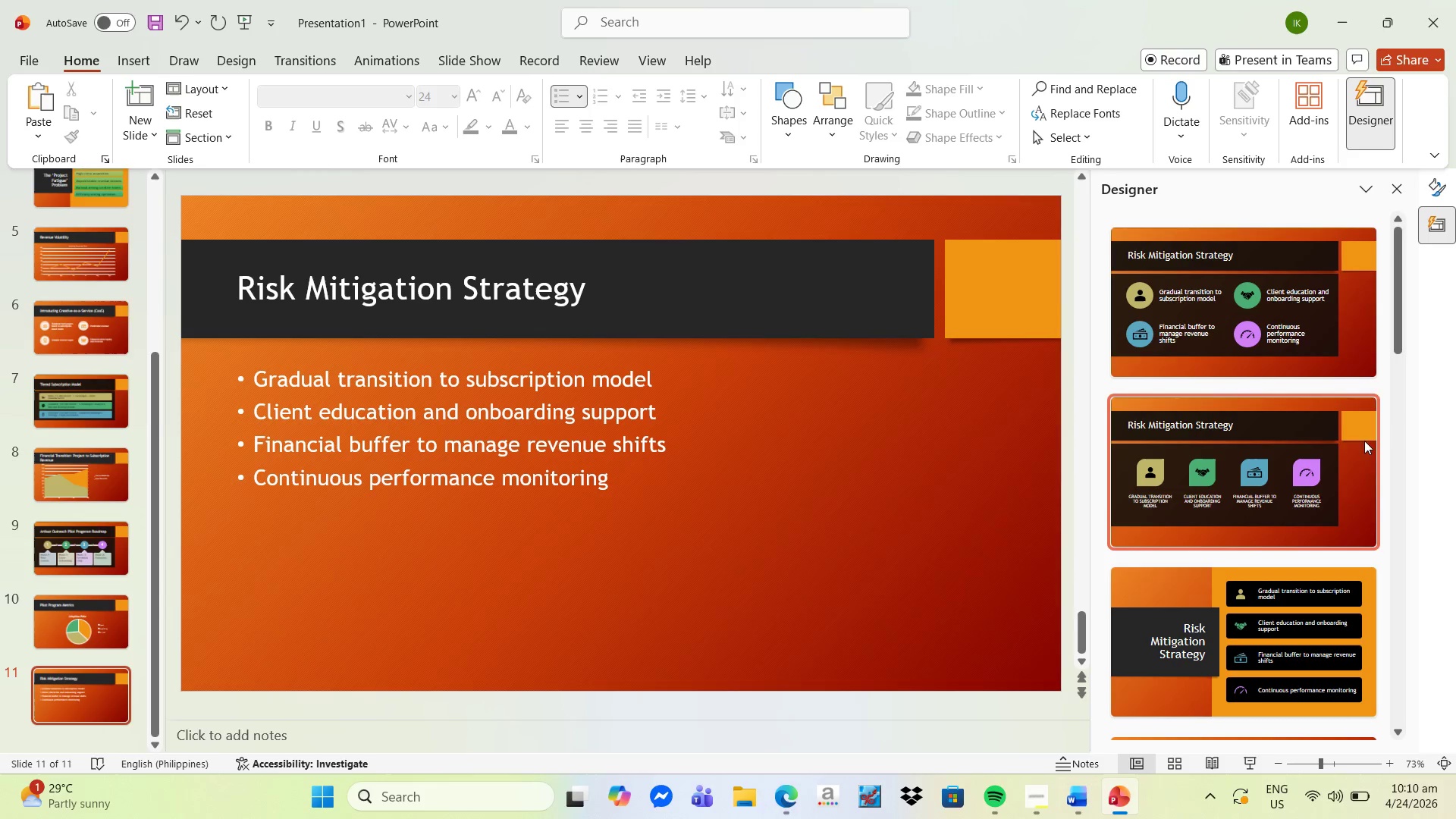 
scroll: coordinate [1271, 488], scroll_direction: down, amount: 20.0
 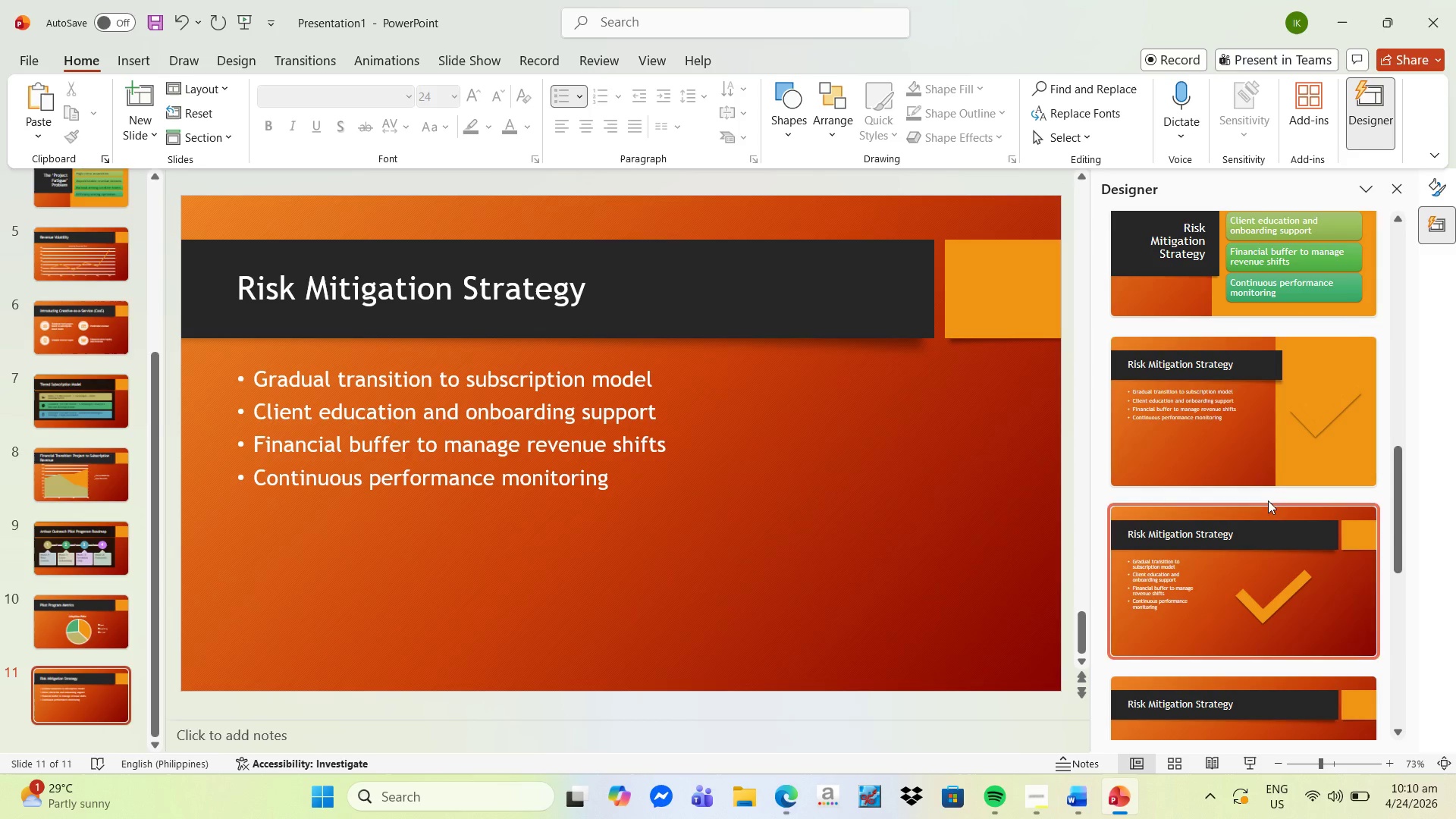 
left_click([1211, 428])
 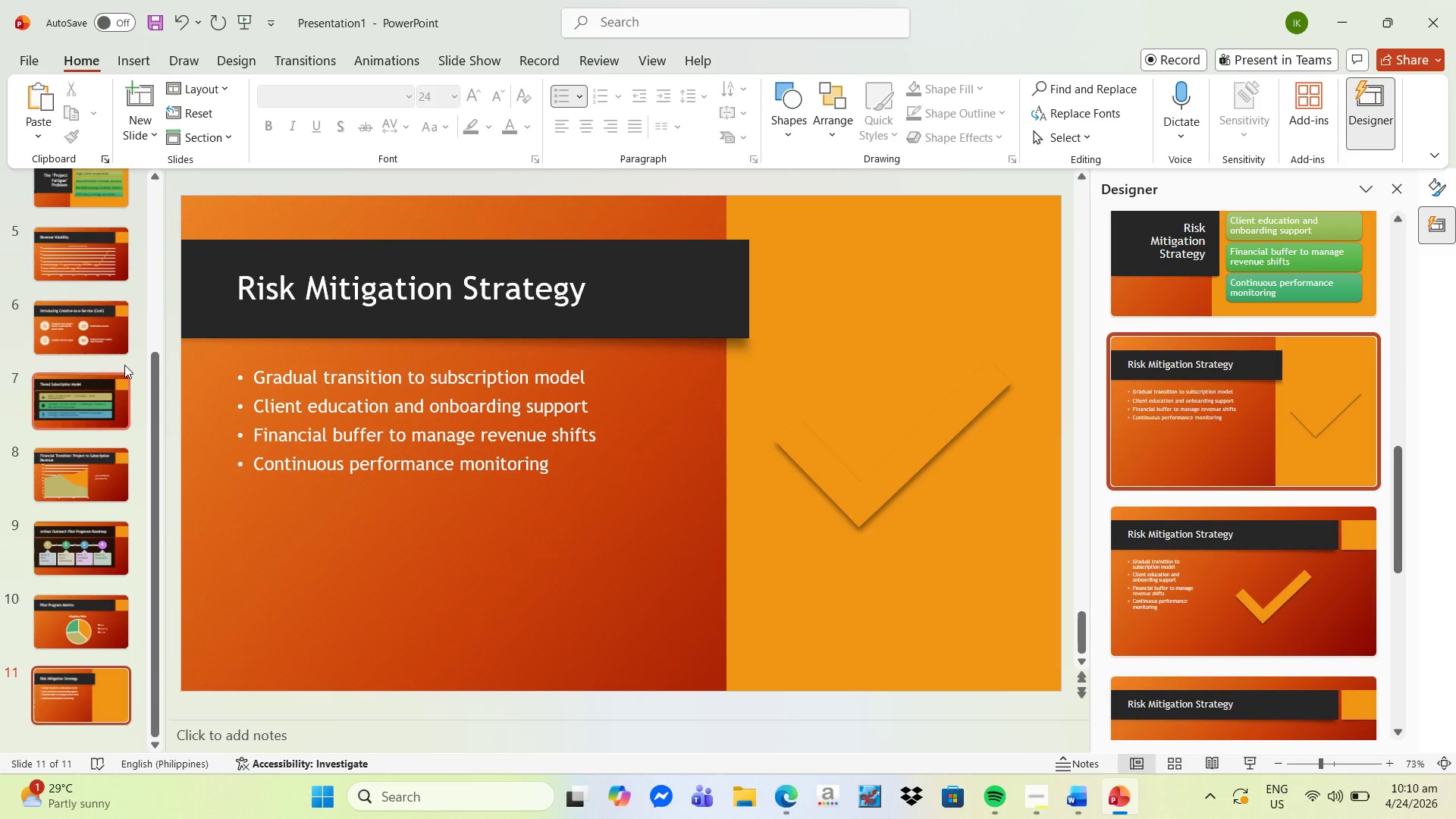 
wait(7.83)
 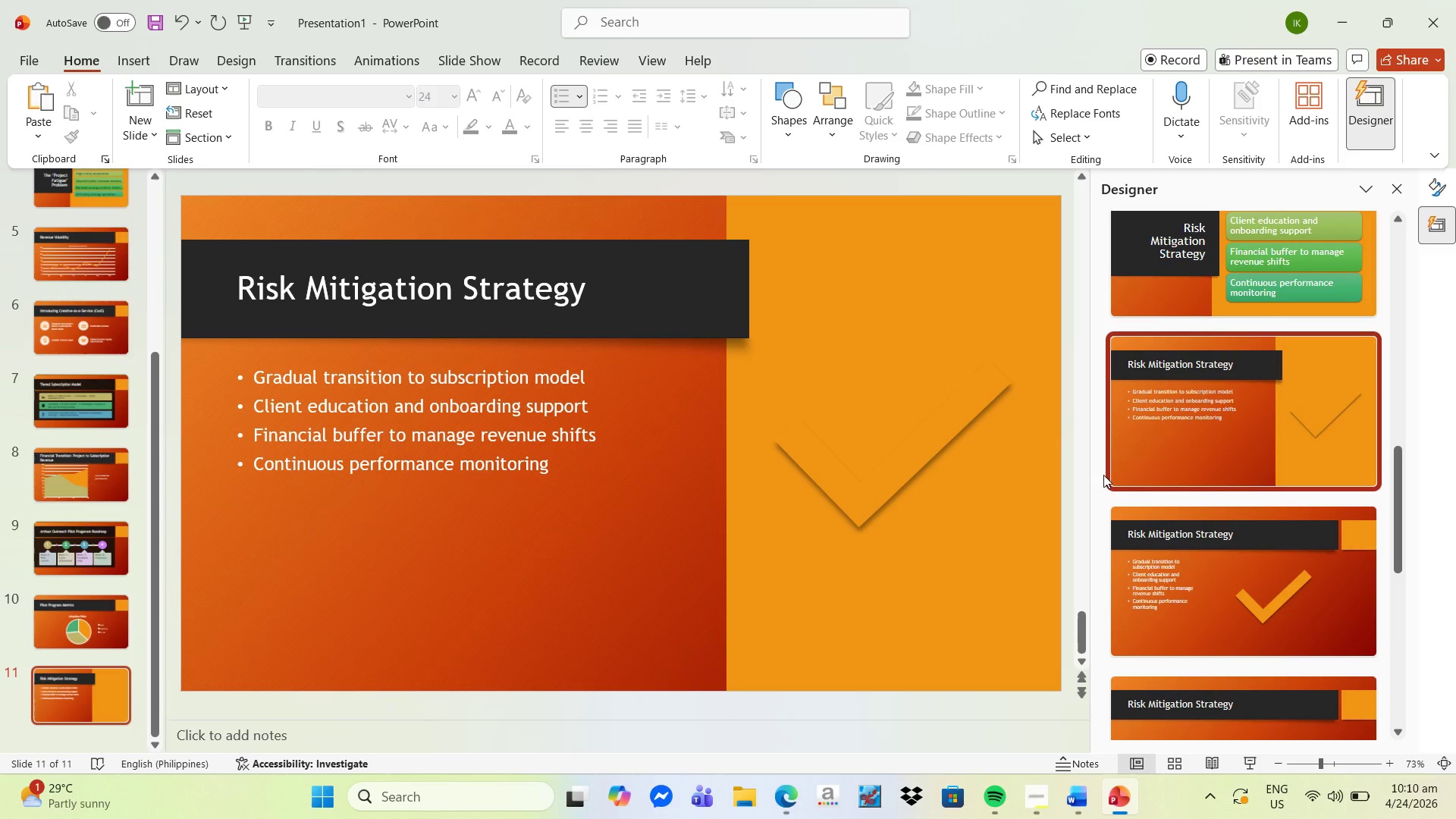 
right_click([68, 715])
 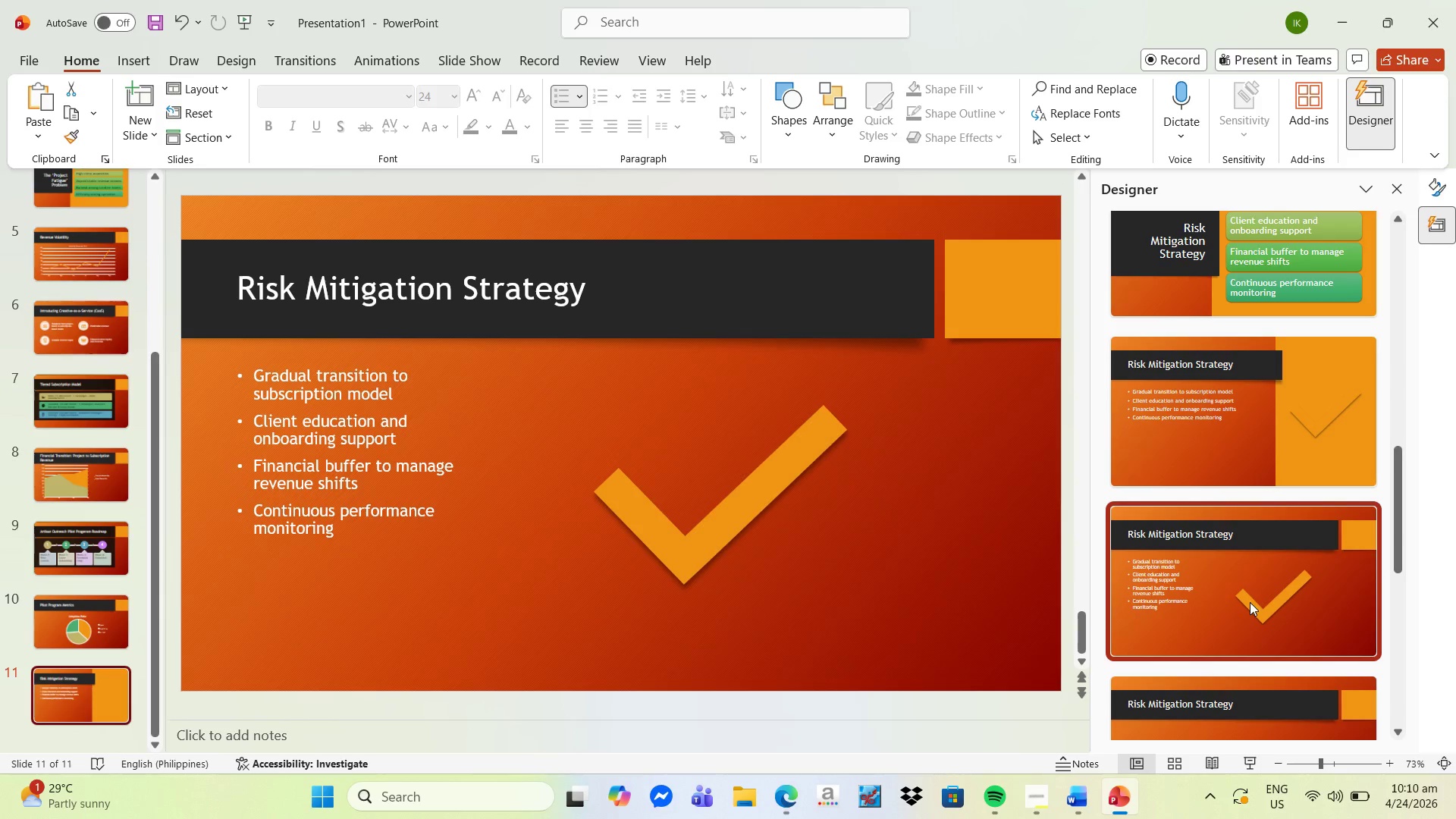 
scroll: coordinate [1297, 657], scroll_direction: down, amount: 18.0
 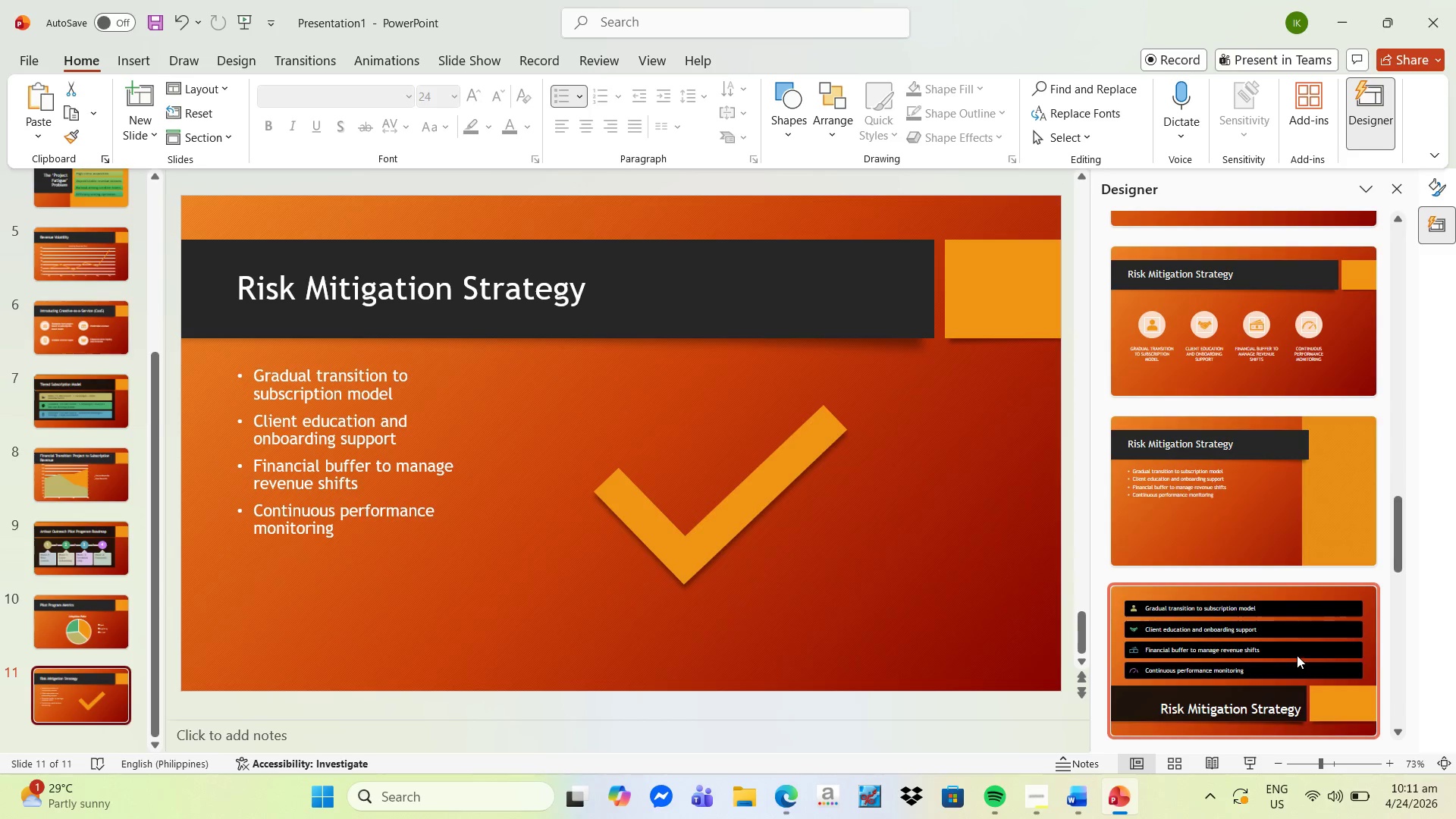 
scroll: coordinate [1291, 632], scroll_direction: up, amount: 29.0
 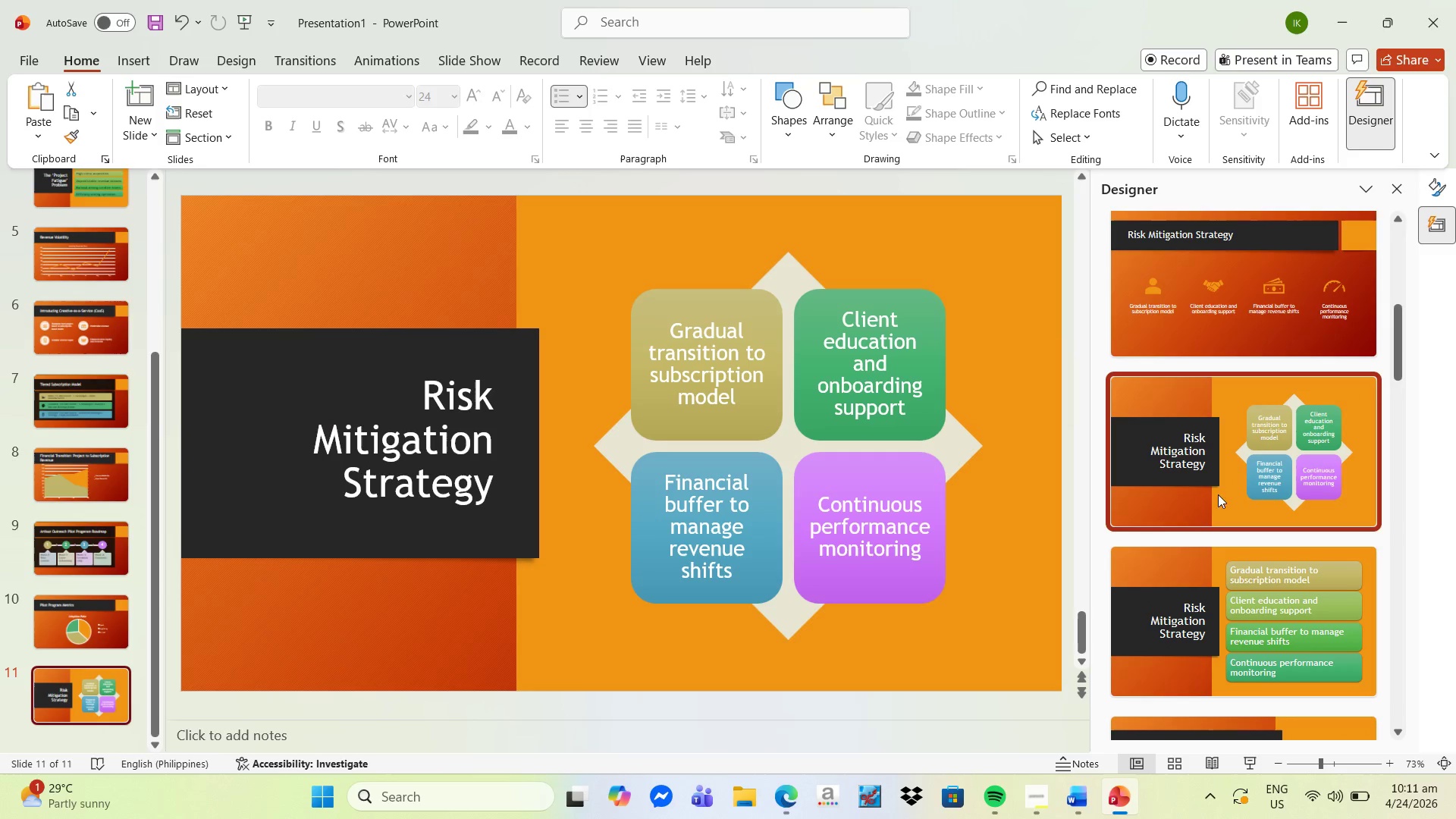 
scroll: coordinate [1203, 441], scroll_direction: down, amount: 25.0
 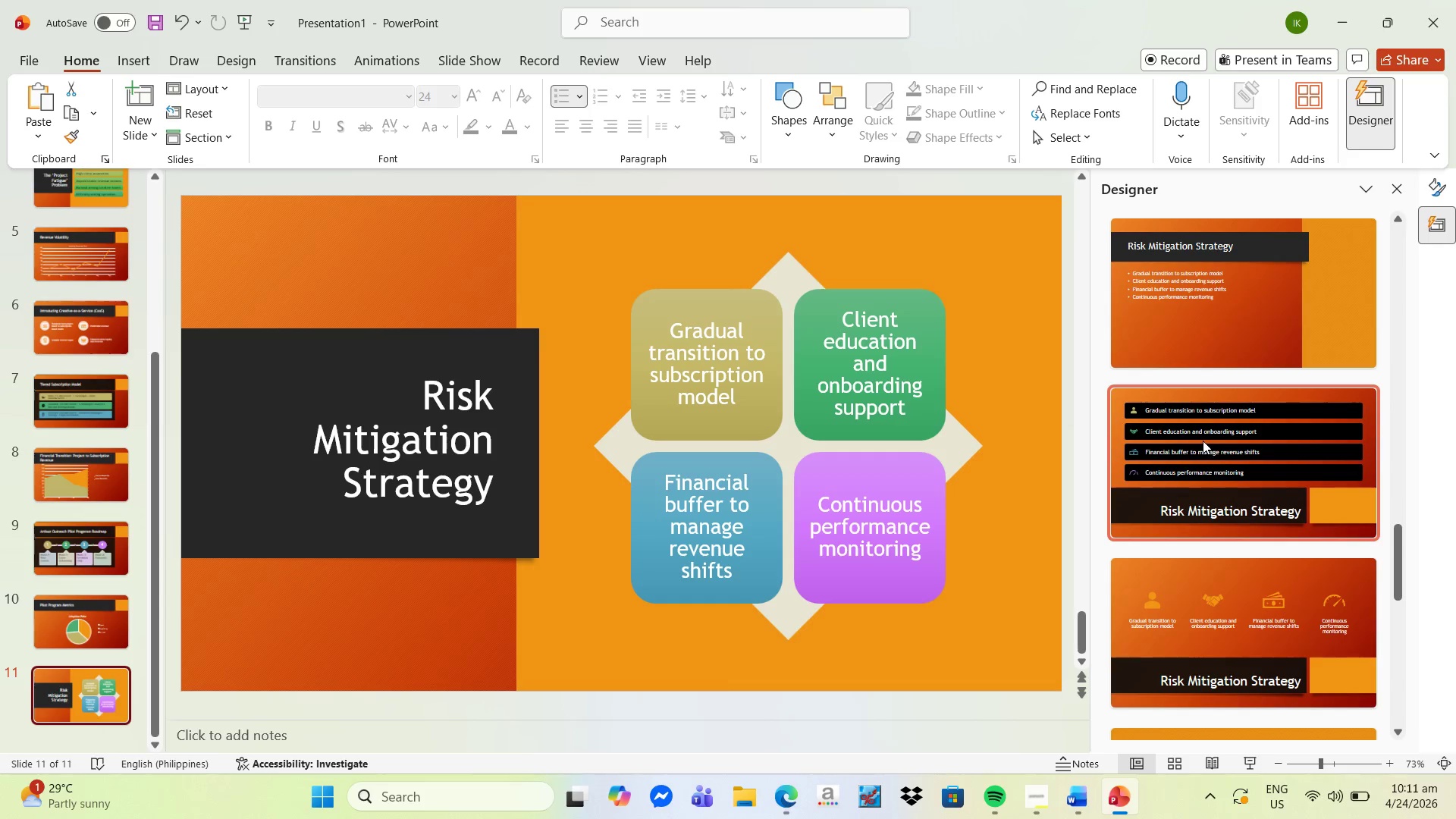 
scroll: coordinate [1201, 441], scroll_direction: up, amount: 4.0
 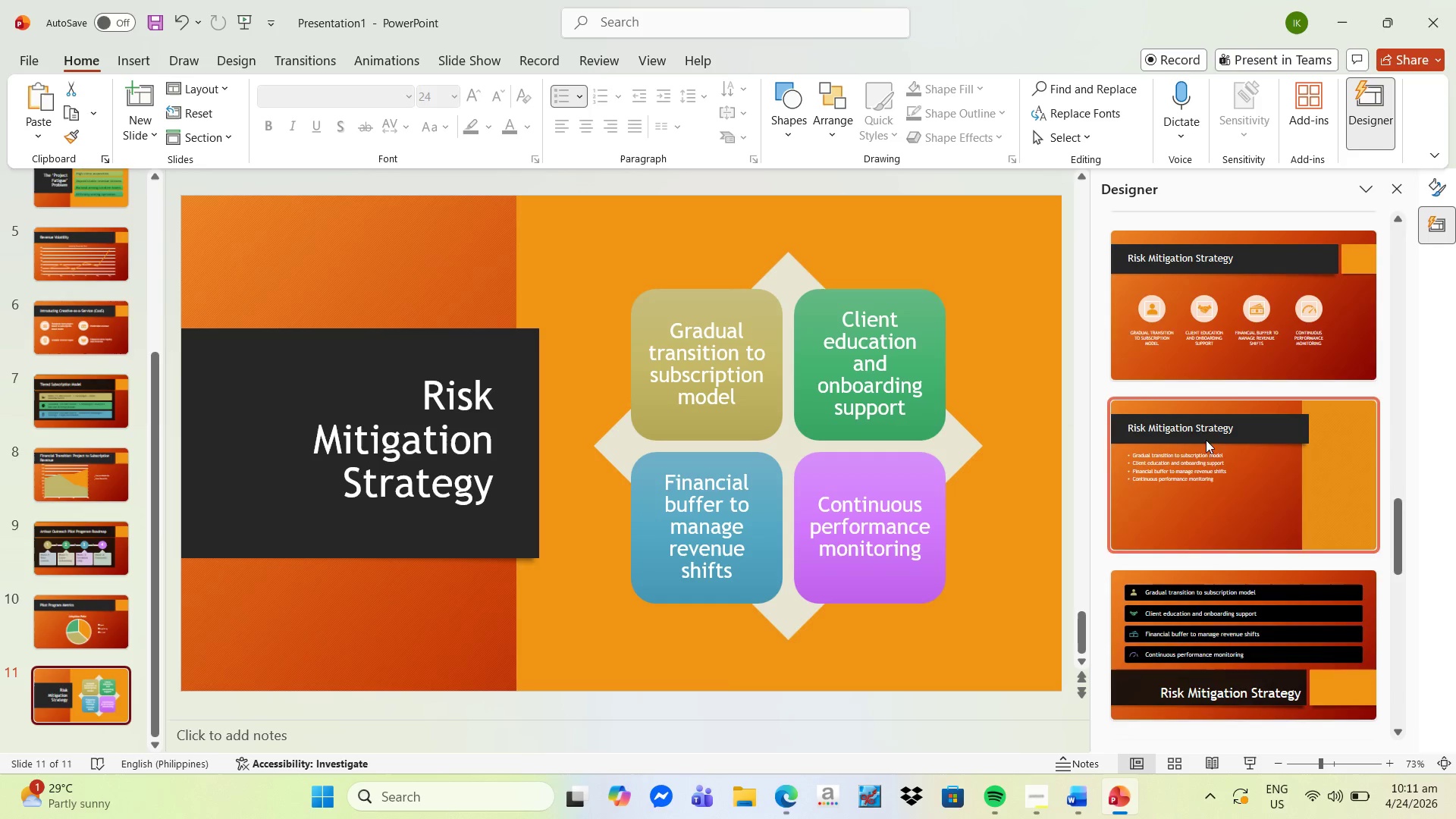 
left_click([1212, 384])
 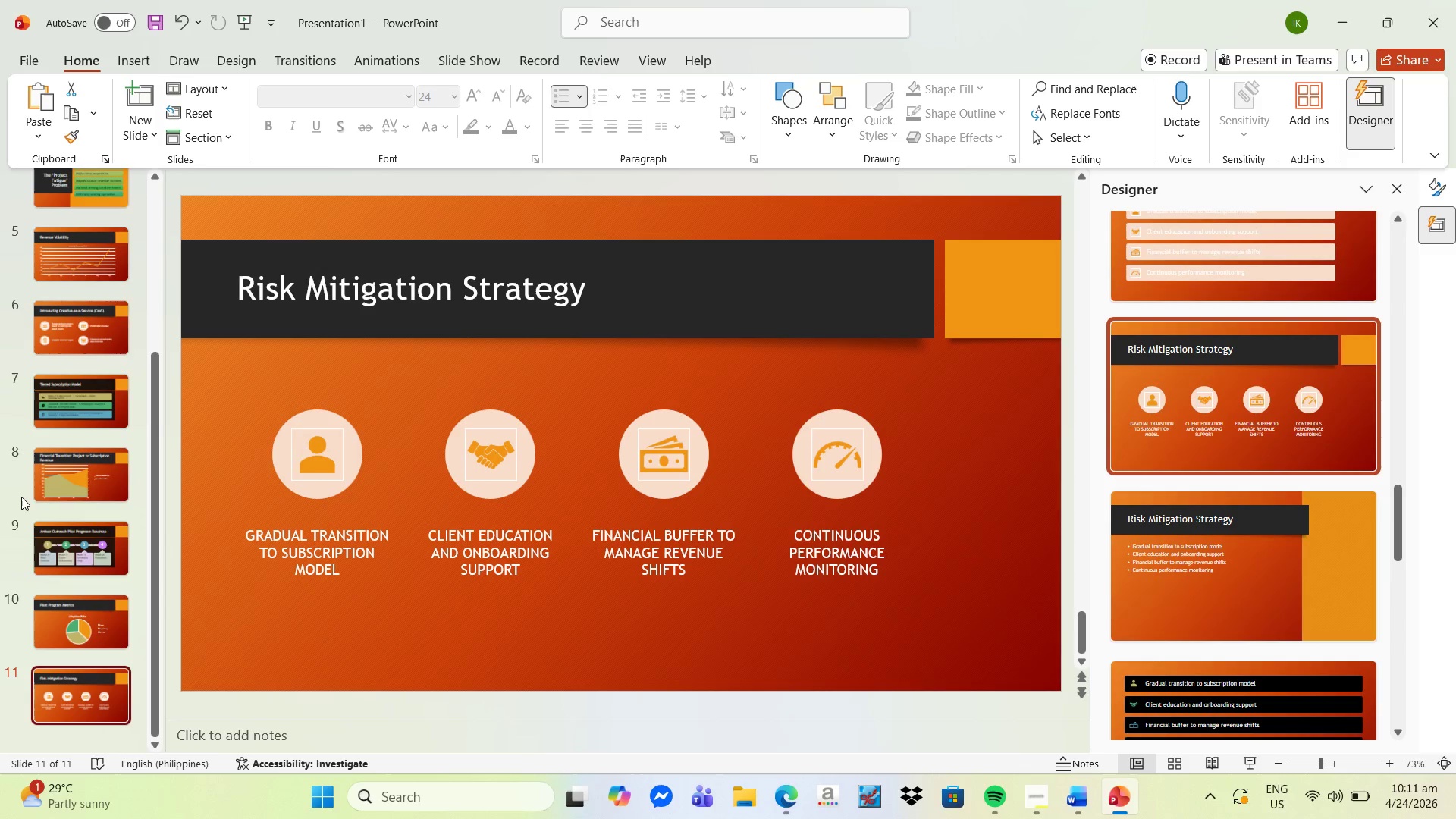 
scroll: coordinate [1212, 384], scroll_direction: up, amount: 2.0
 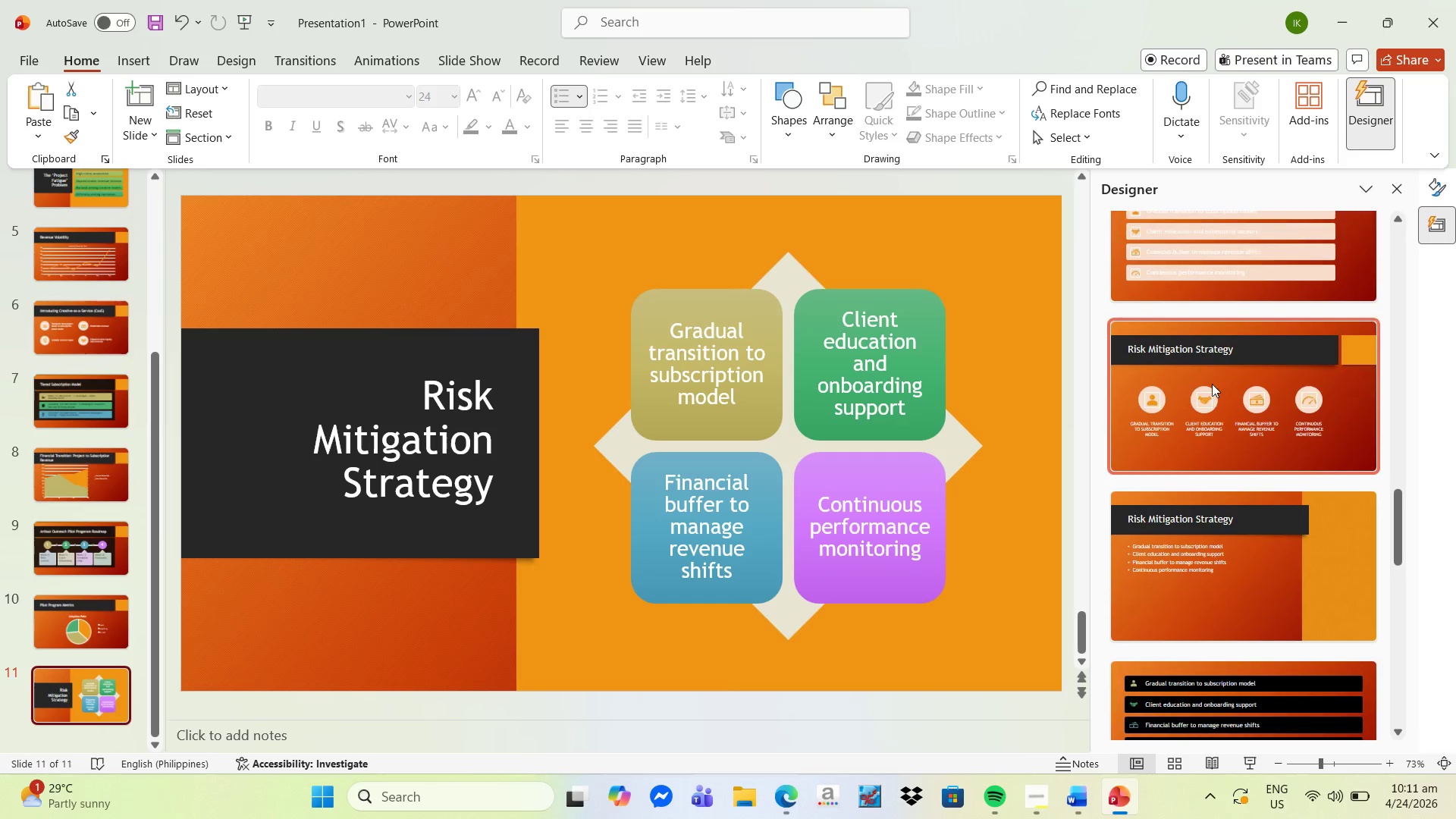 
left_click([85, 333])
 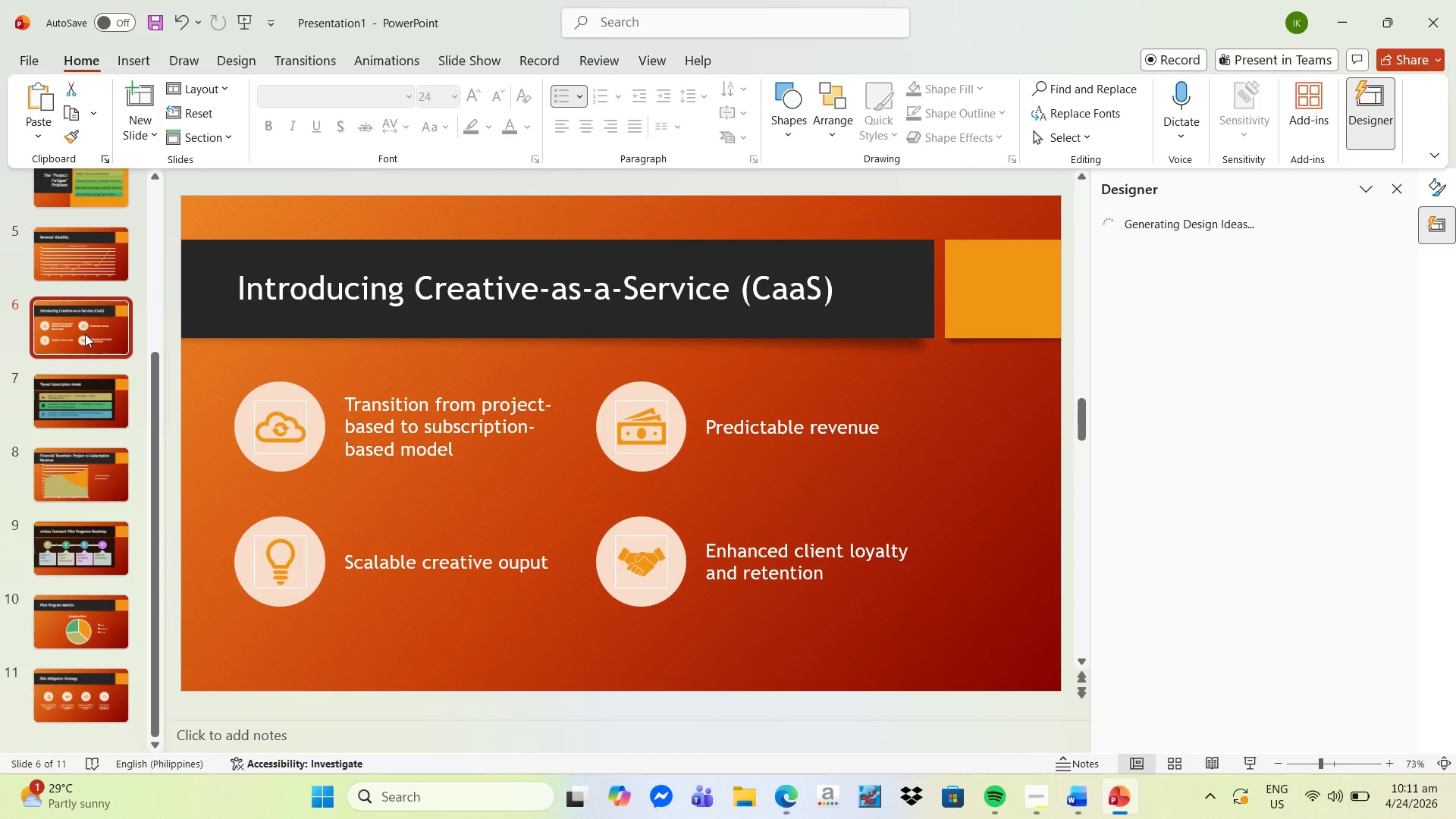 
scroll: coordinate [67, 427], scroll_direction: up, amount: 2.0
 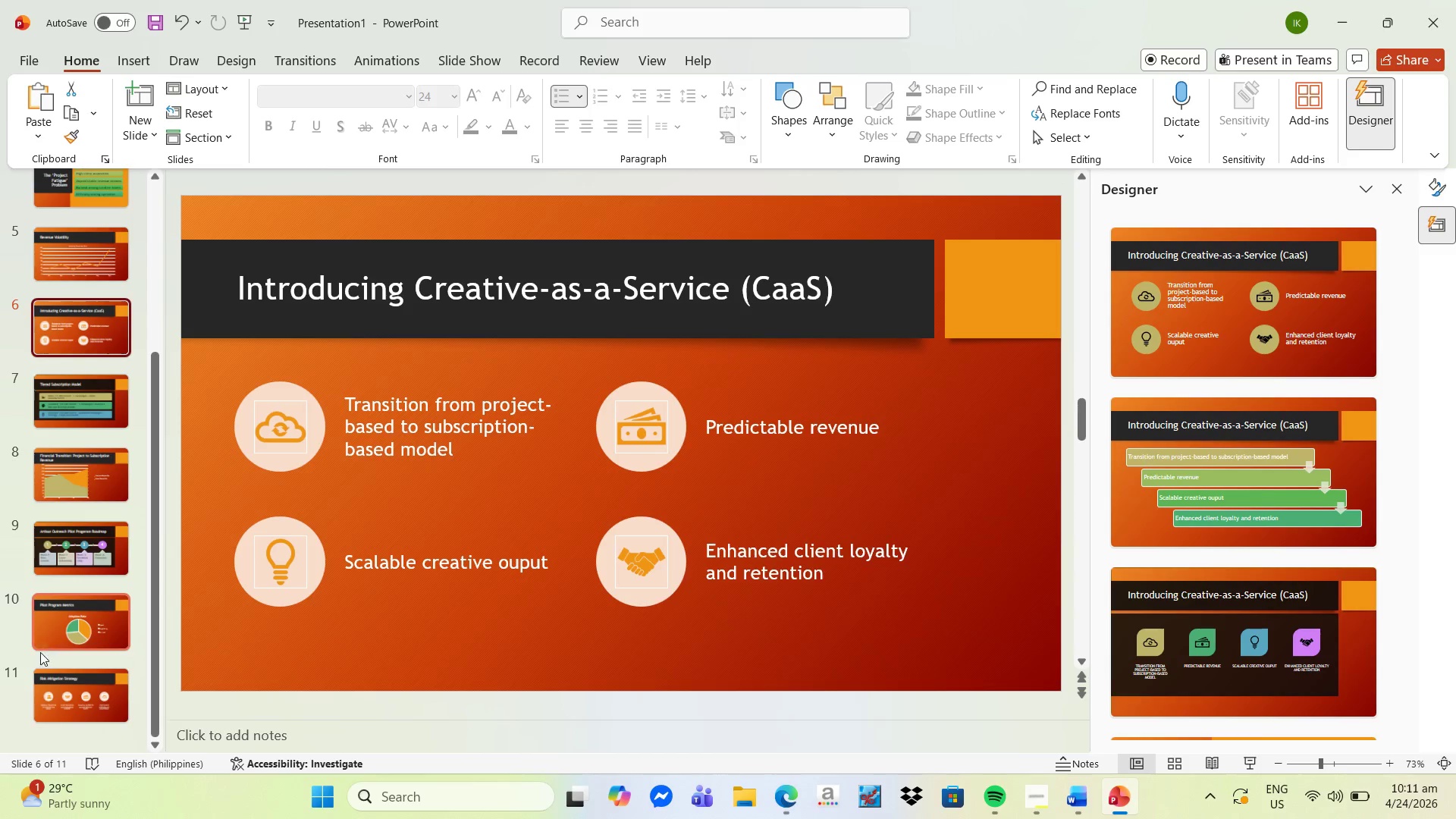 
left_click([48, 696])
 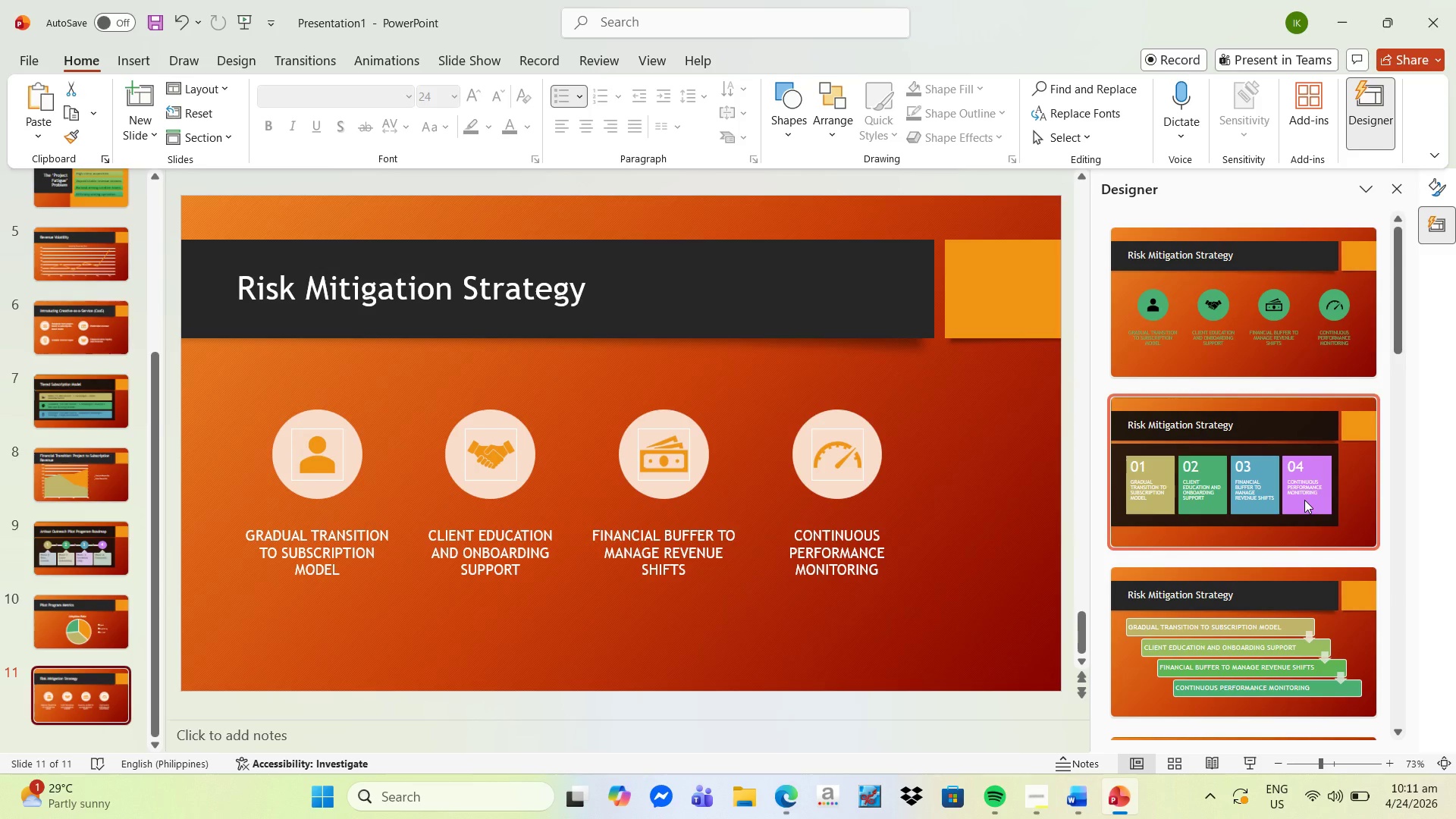 
scroll: coordinate [1291, 548], scroll_direction: down, amount: 24.0
 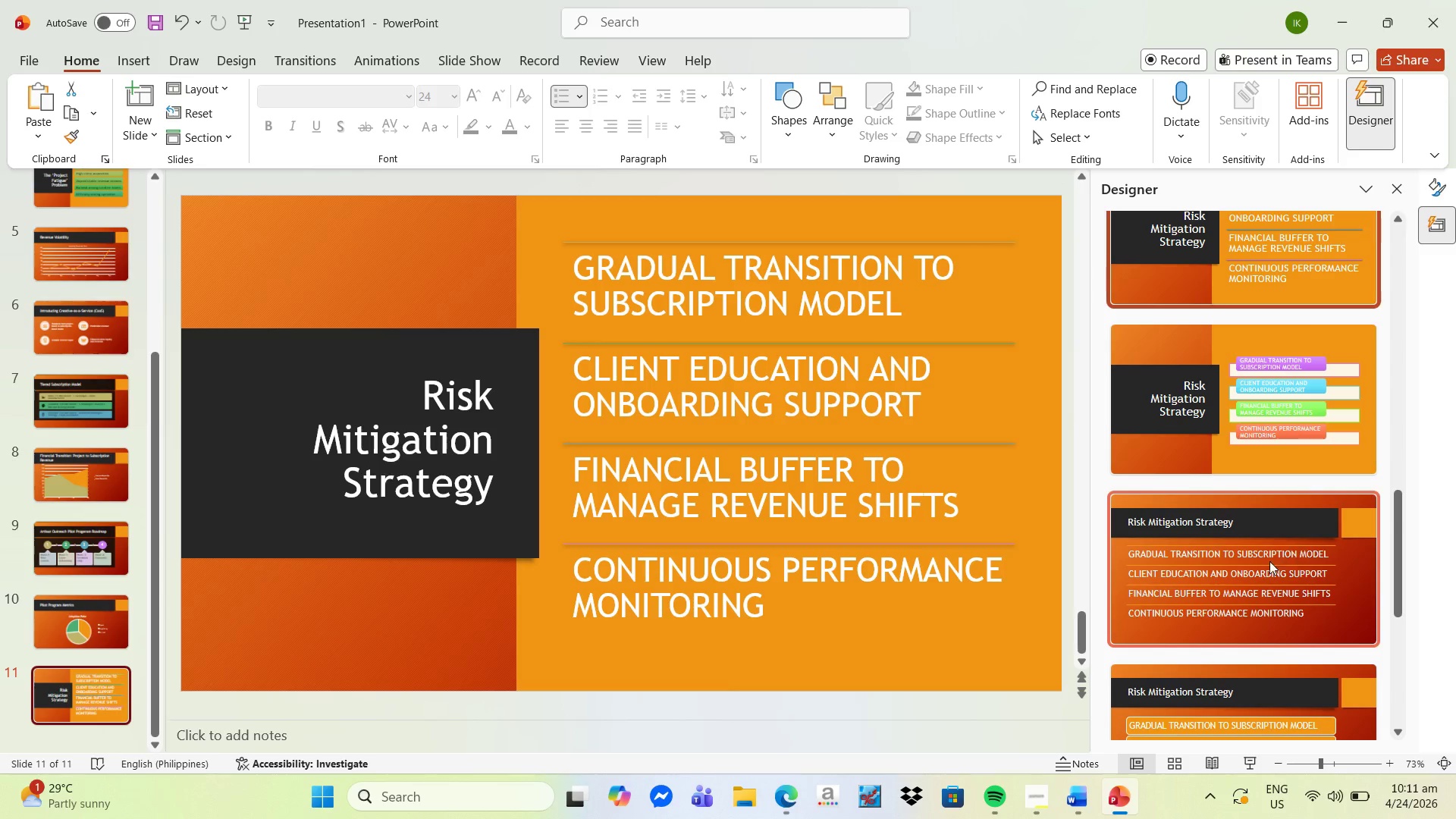 
left_click([1271, 563])
 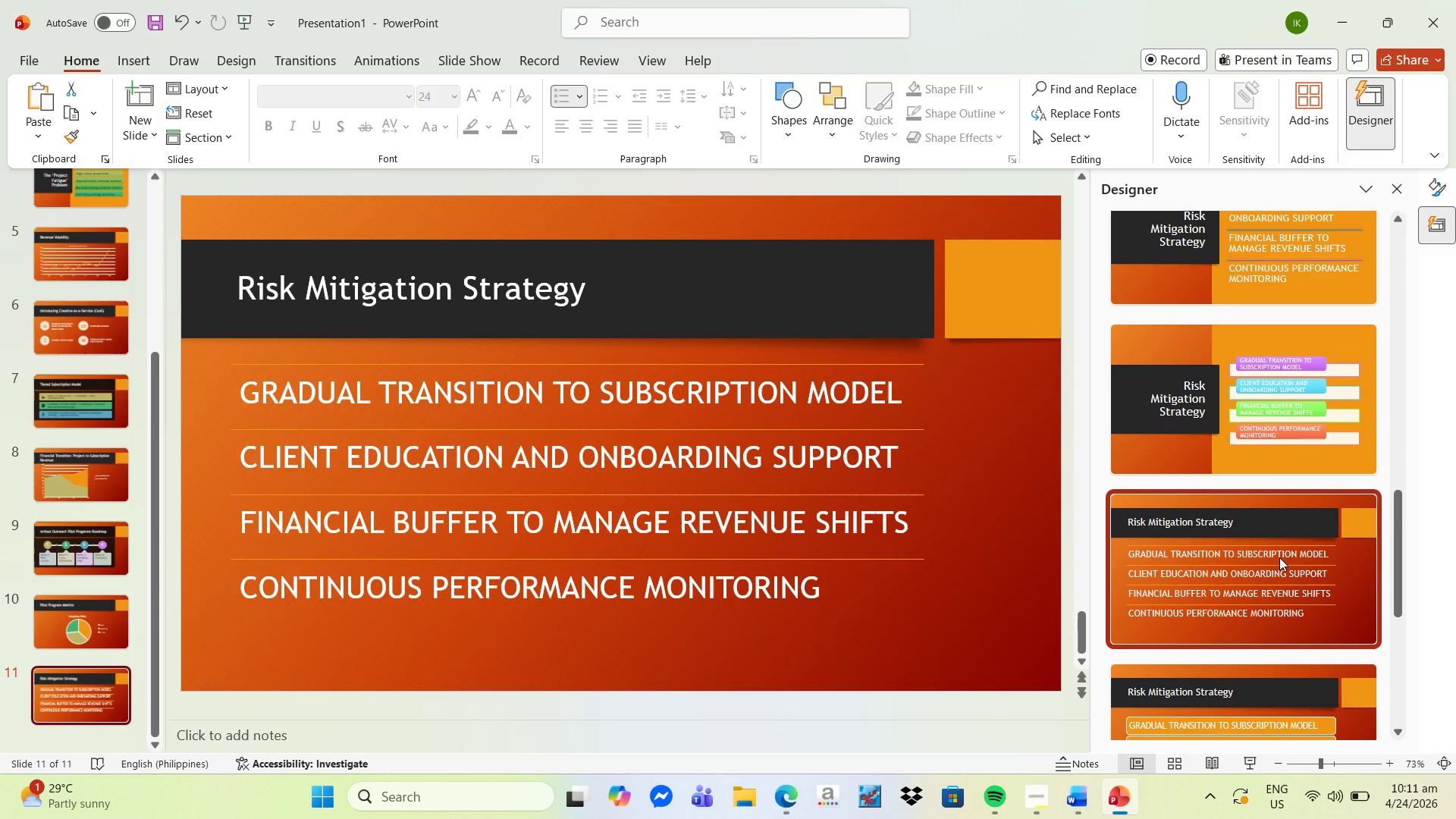 
scroll: coordinate [1259, 565], scroll_direction: down, amount: 15.0
 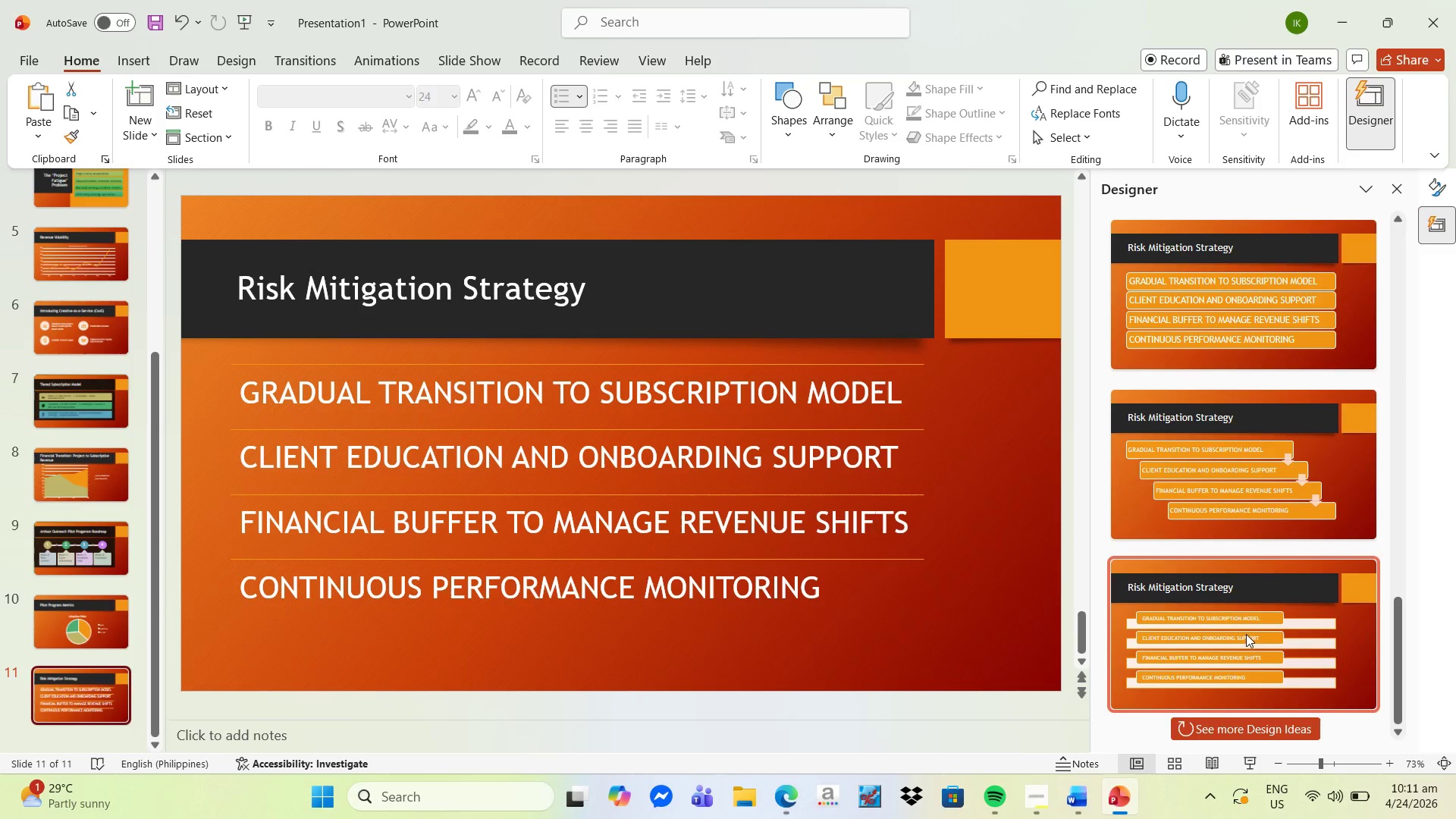 
left_click([1244, 635])
 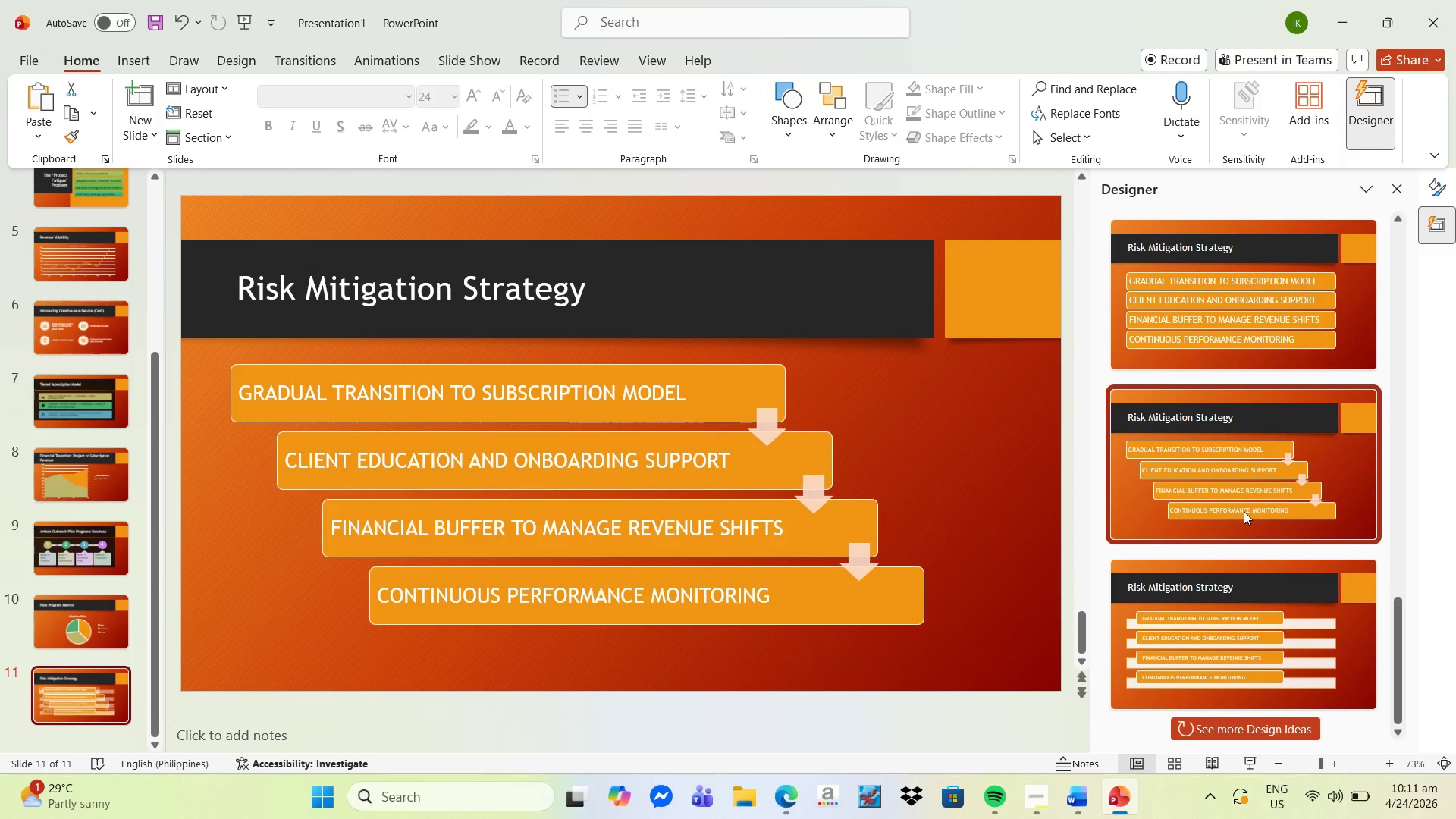 
wait(10.31)
 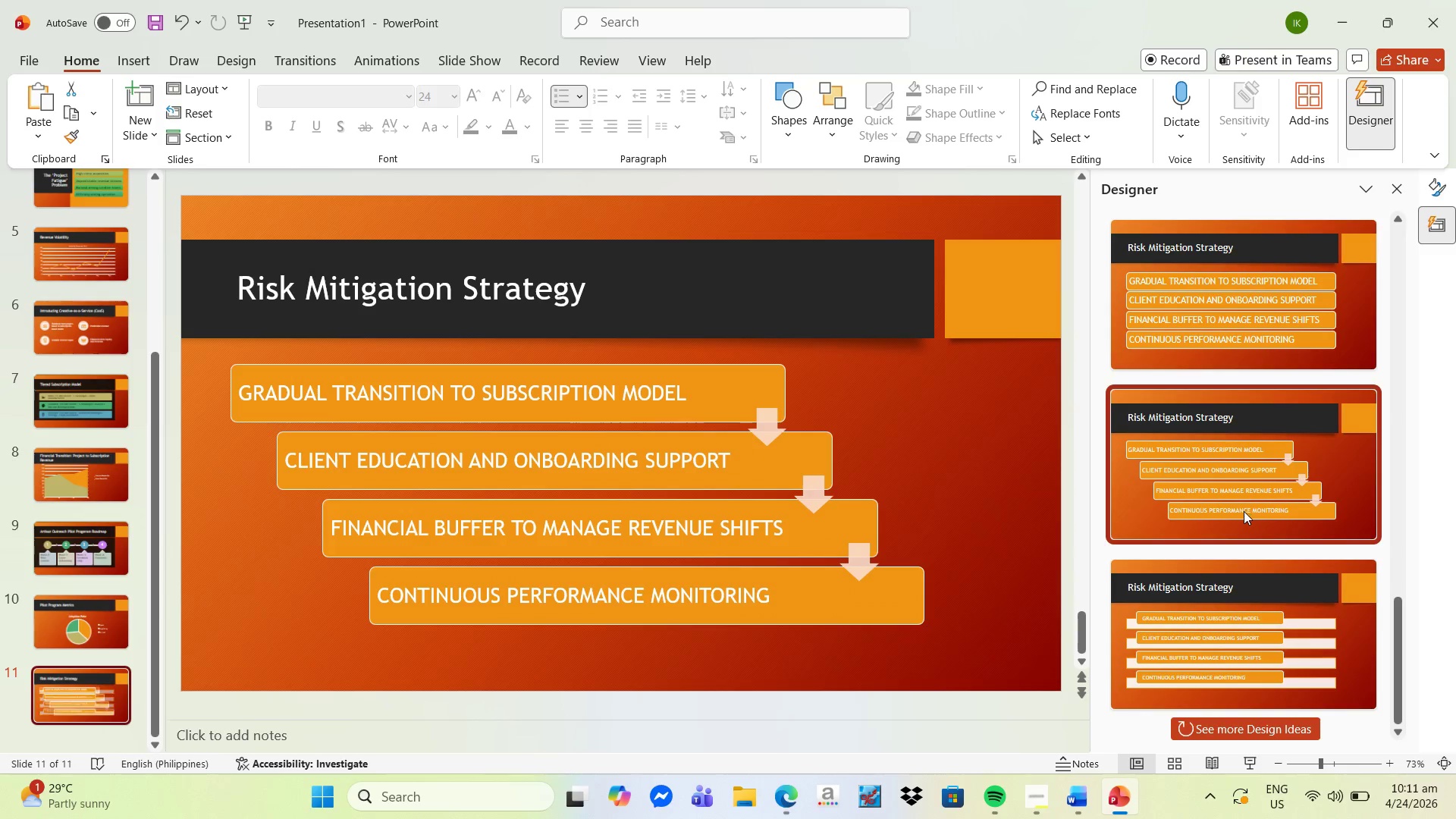 
scroll: coordinate [1195, 555], scroll_direction: up, amount: 36.0
 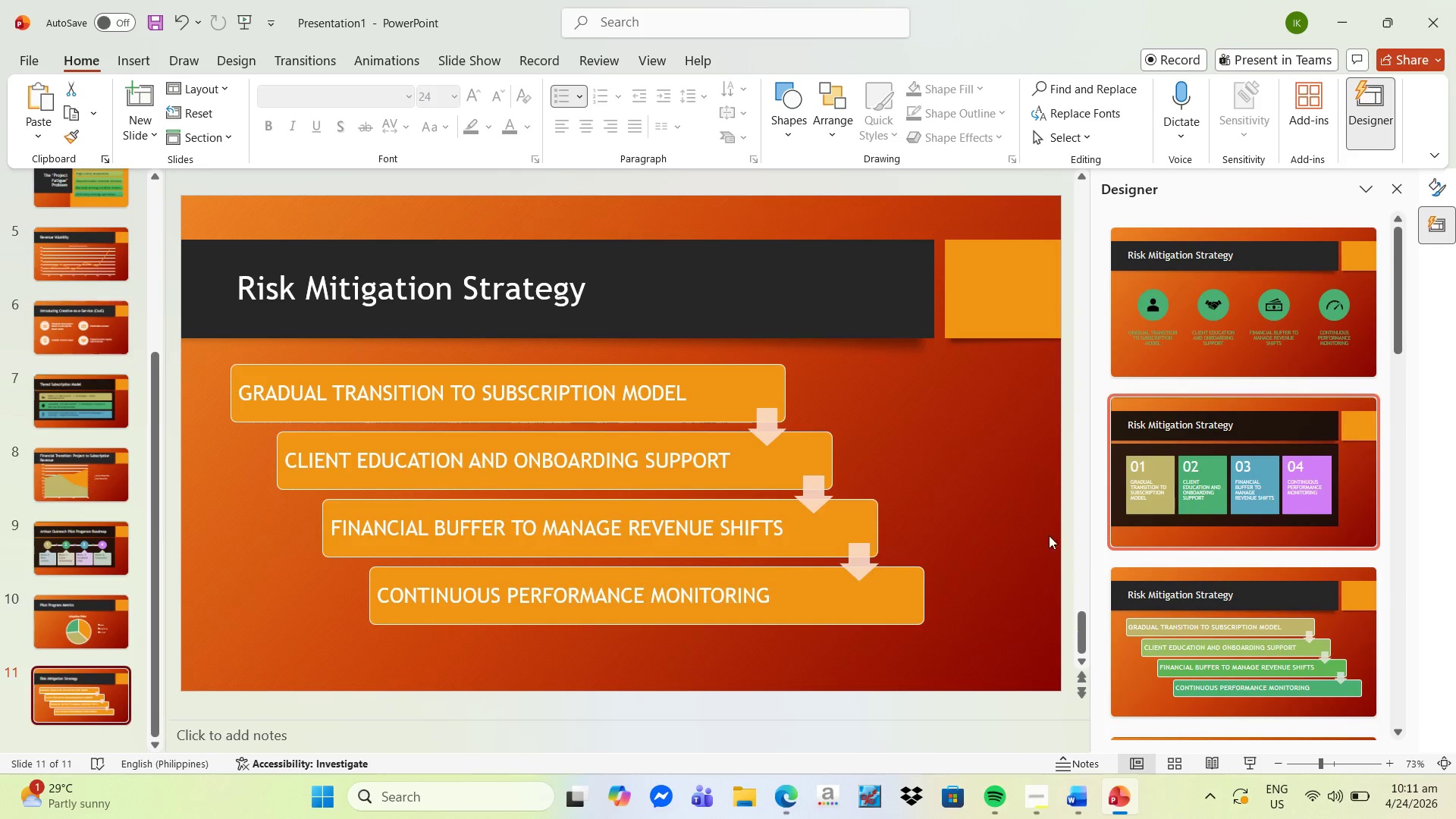 
left_click([977, 523])
 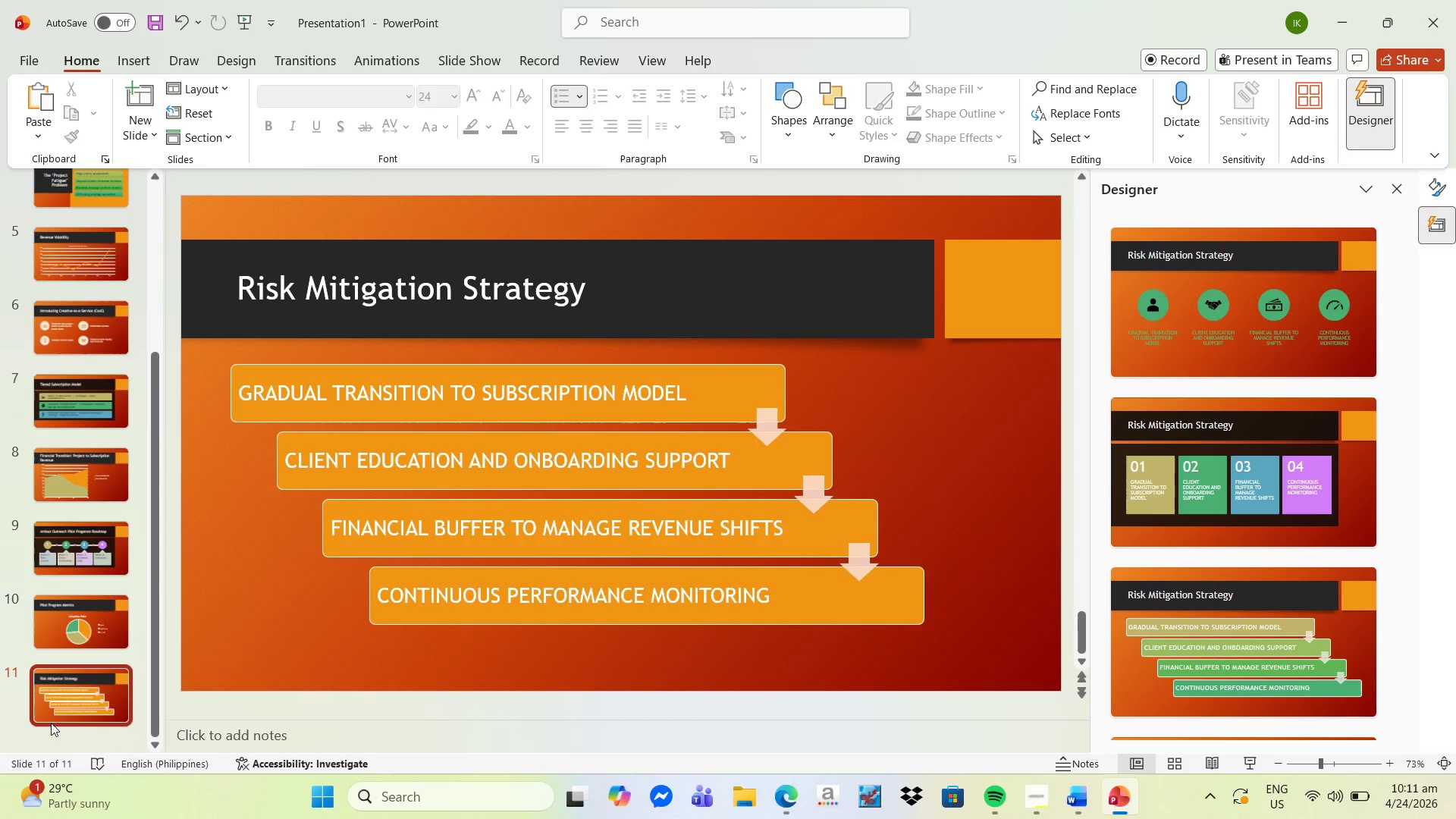 
left_click([61, 702])
 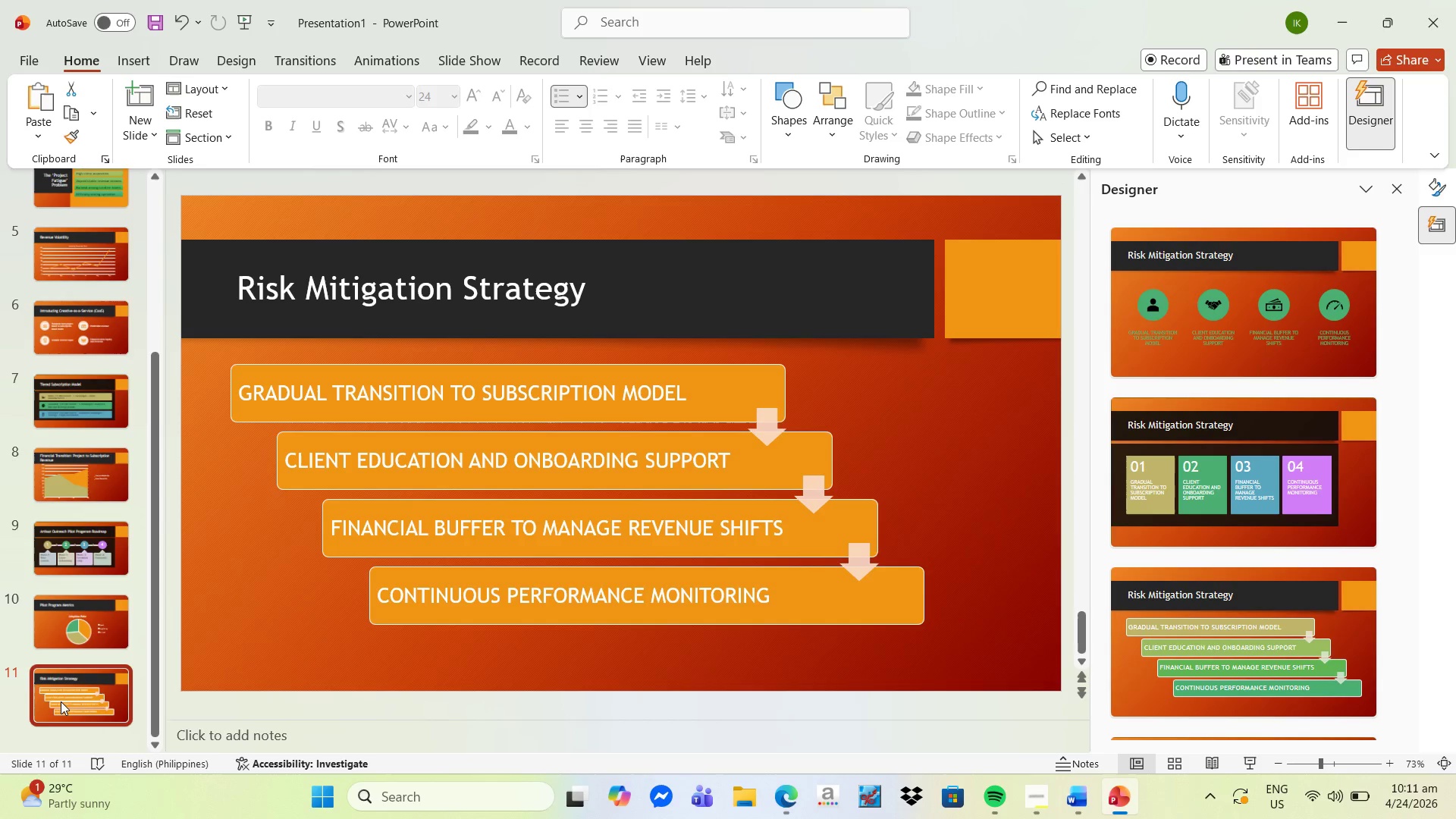 
right_click([61, 701])
 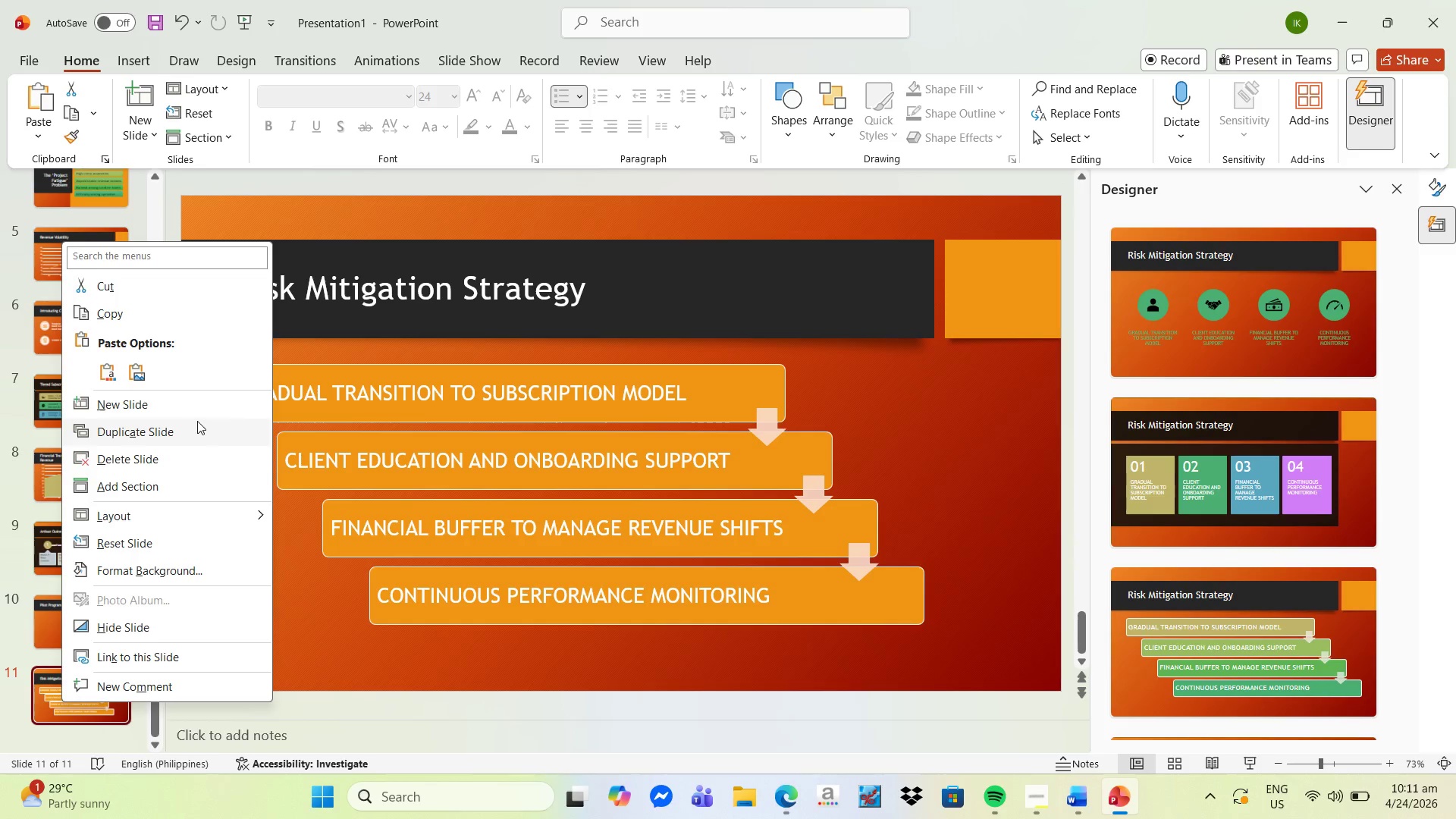 
left_click([176, 428])
 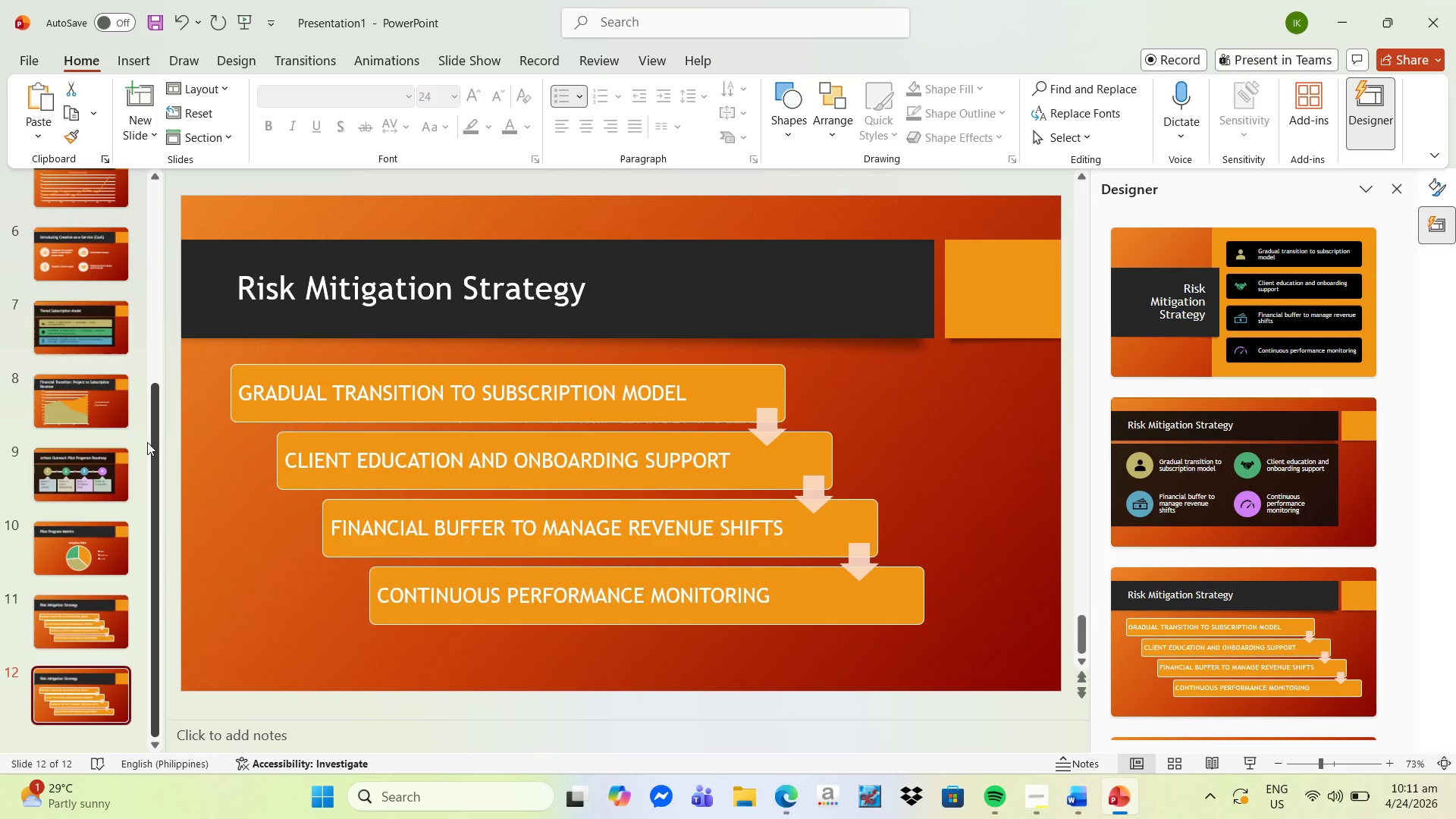 
wait(6.45)
 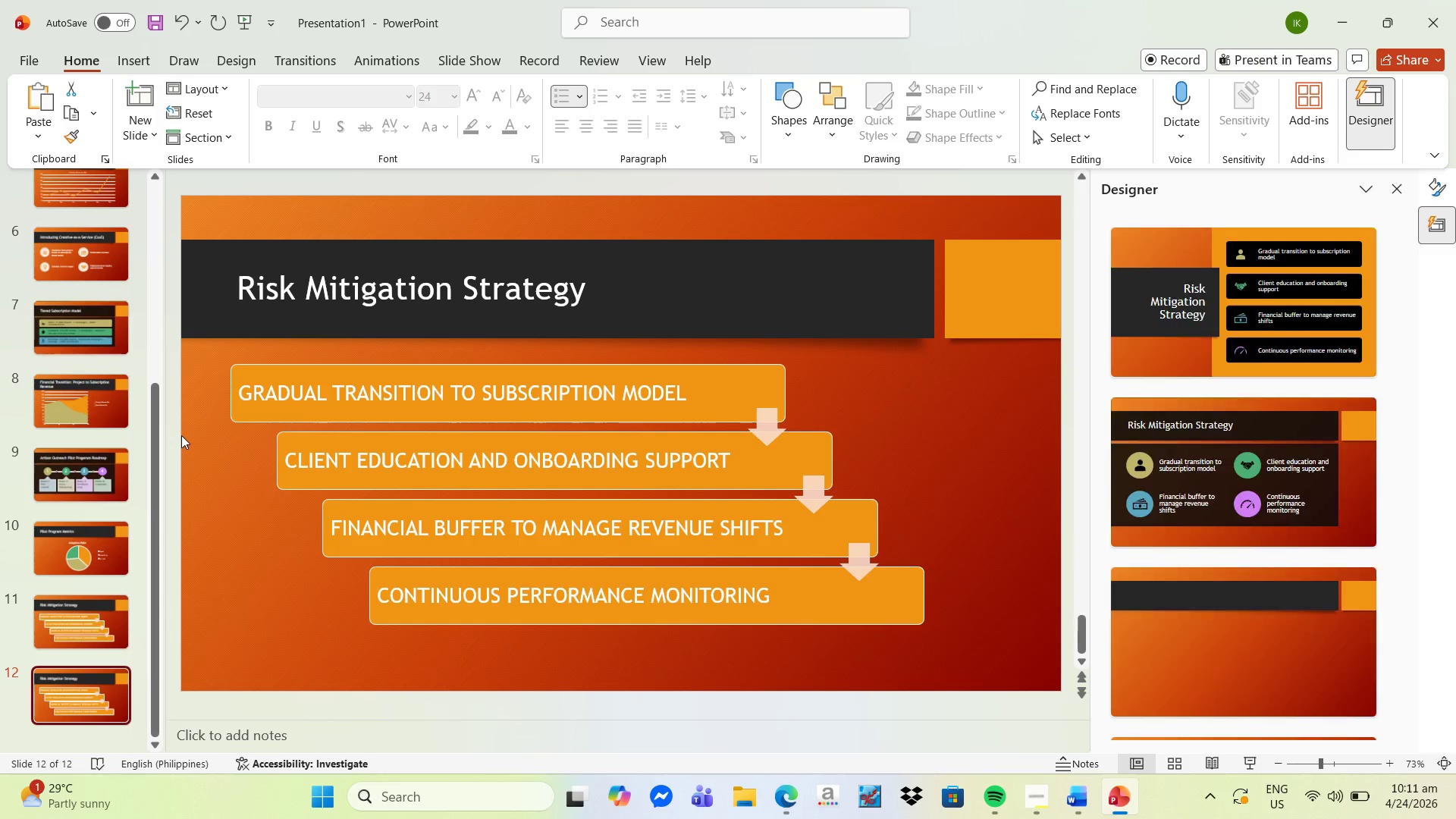 
double_click([438, 291])
 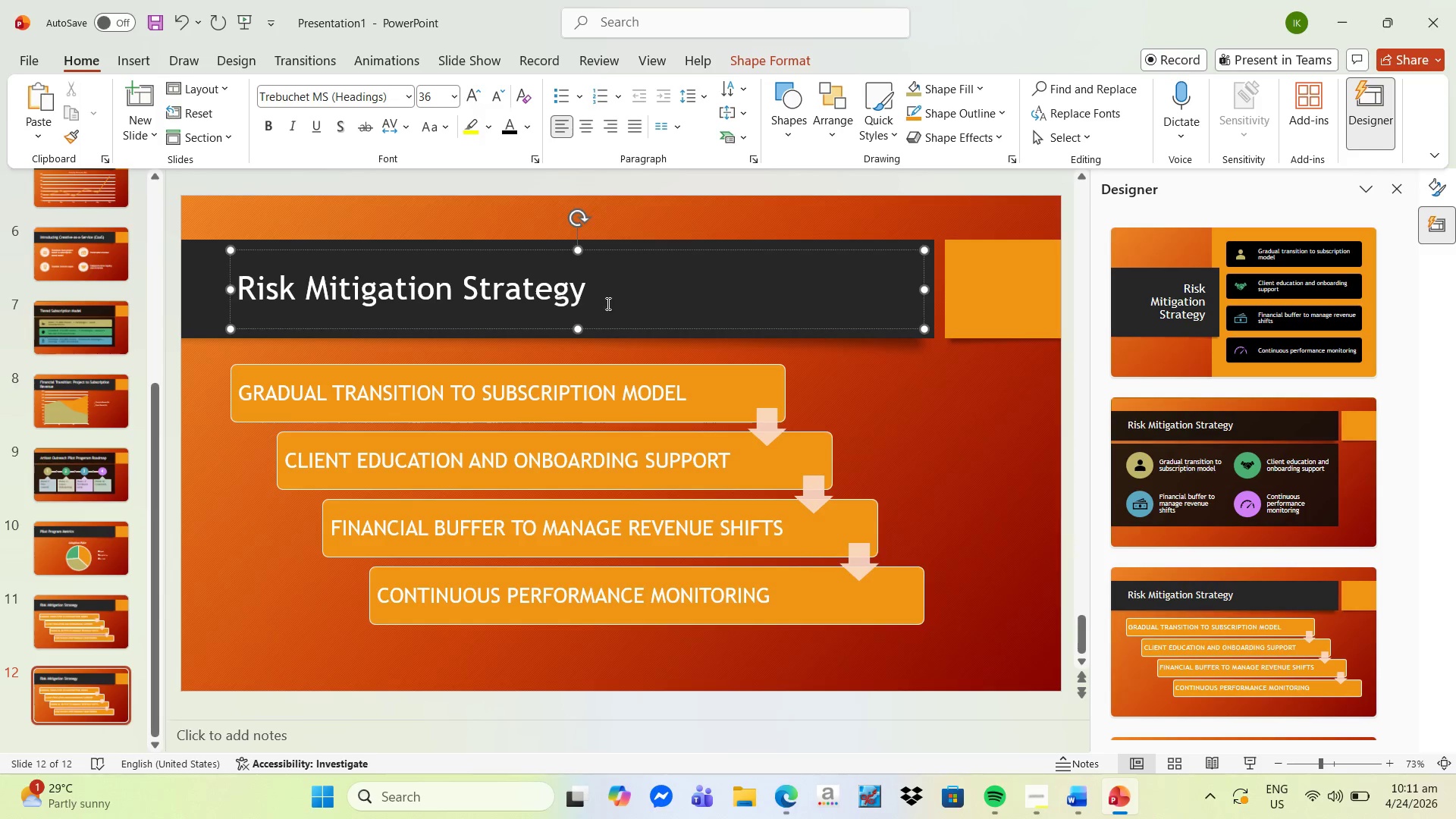 
left_click_drag(start_coordinate=[610, 297], to_coordinate=[251, 288])
 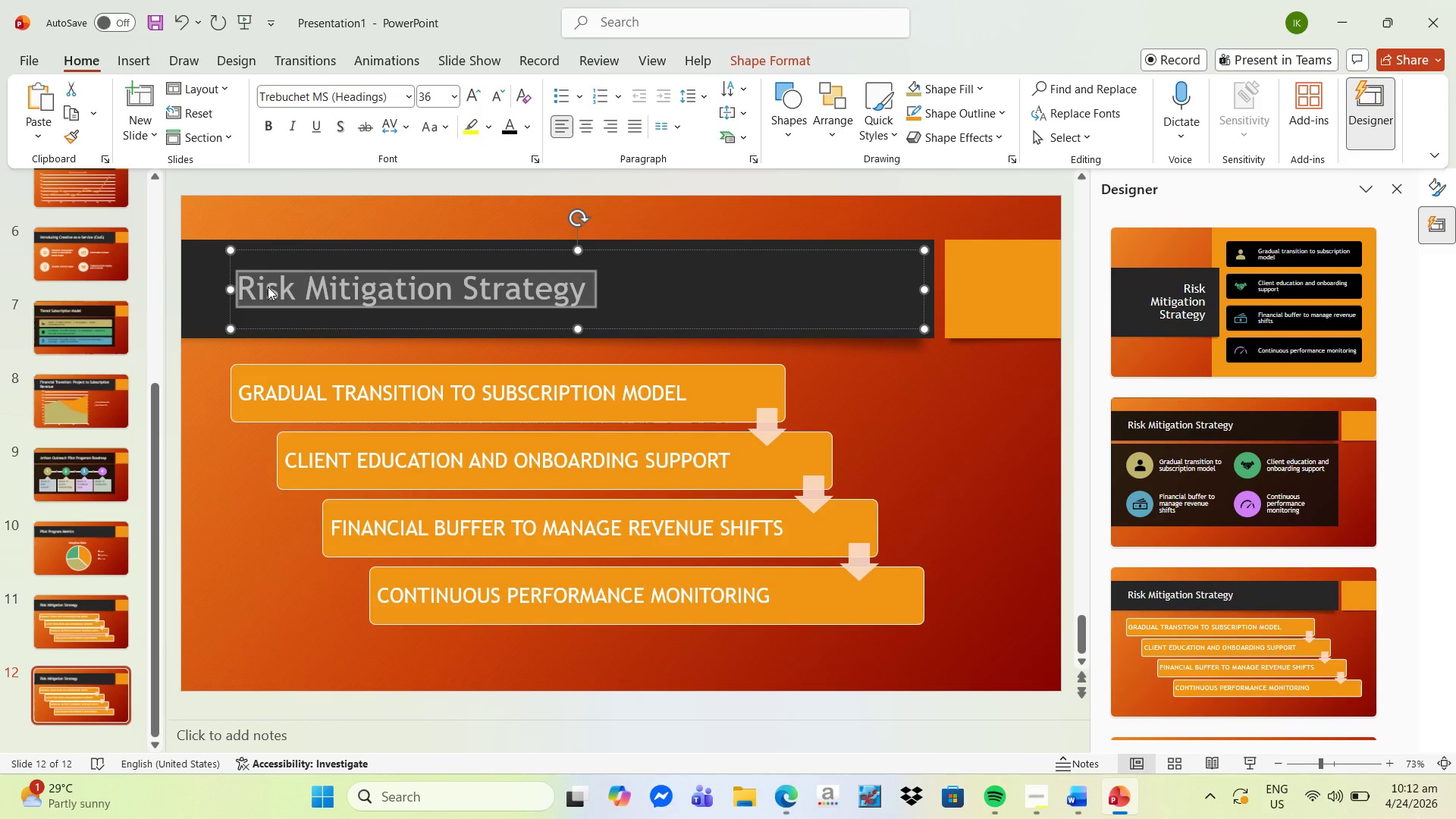 
type(Closing Vision)
key(Tab)
 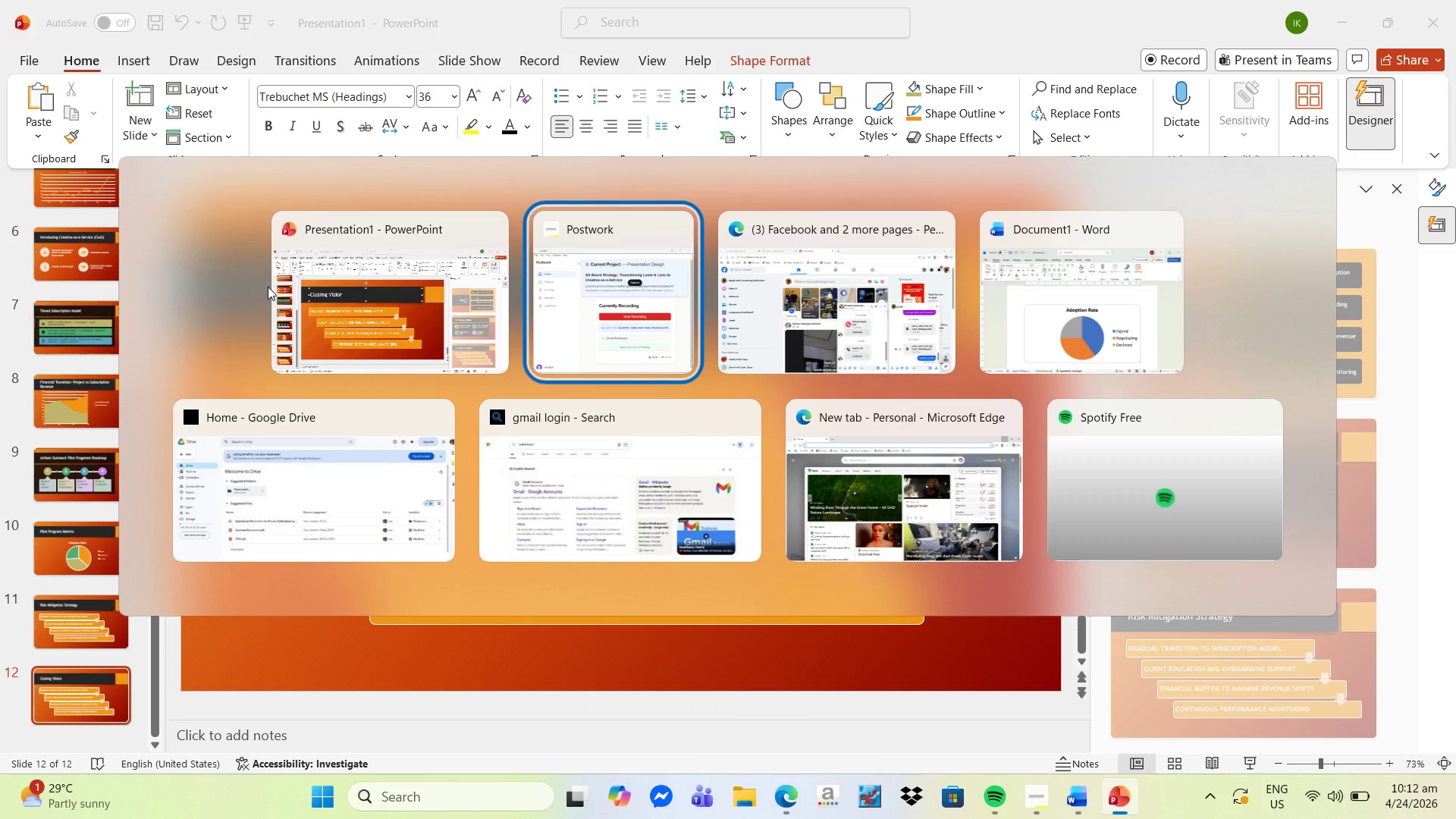 
 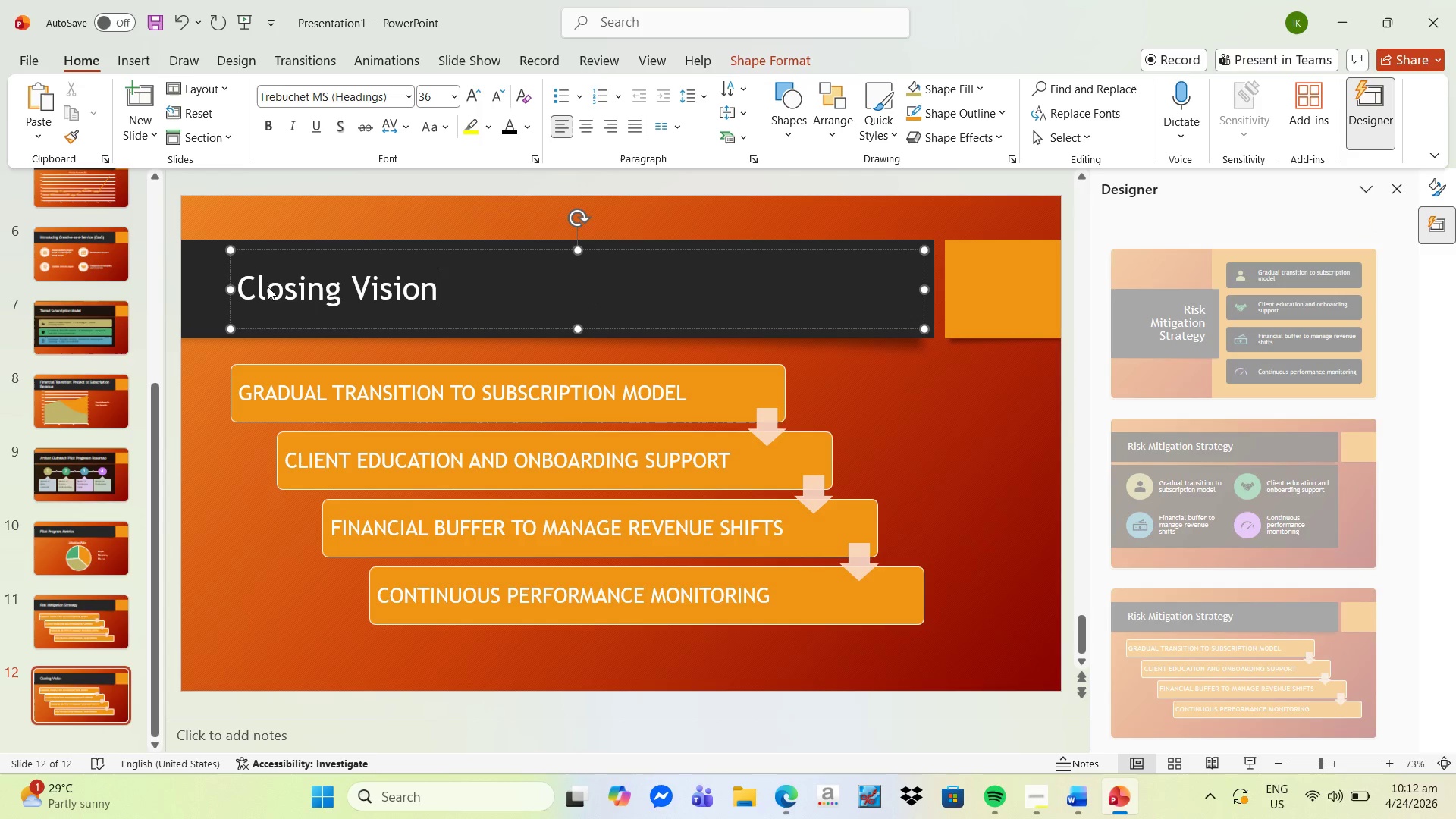 
hold_key(key=AltLeft, duration=0.94)